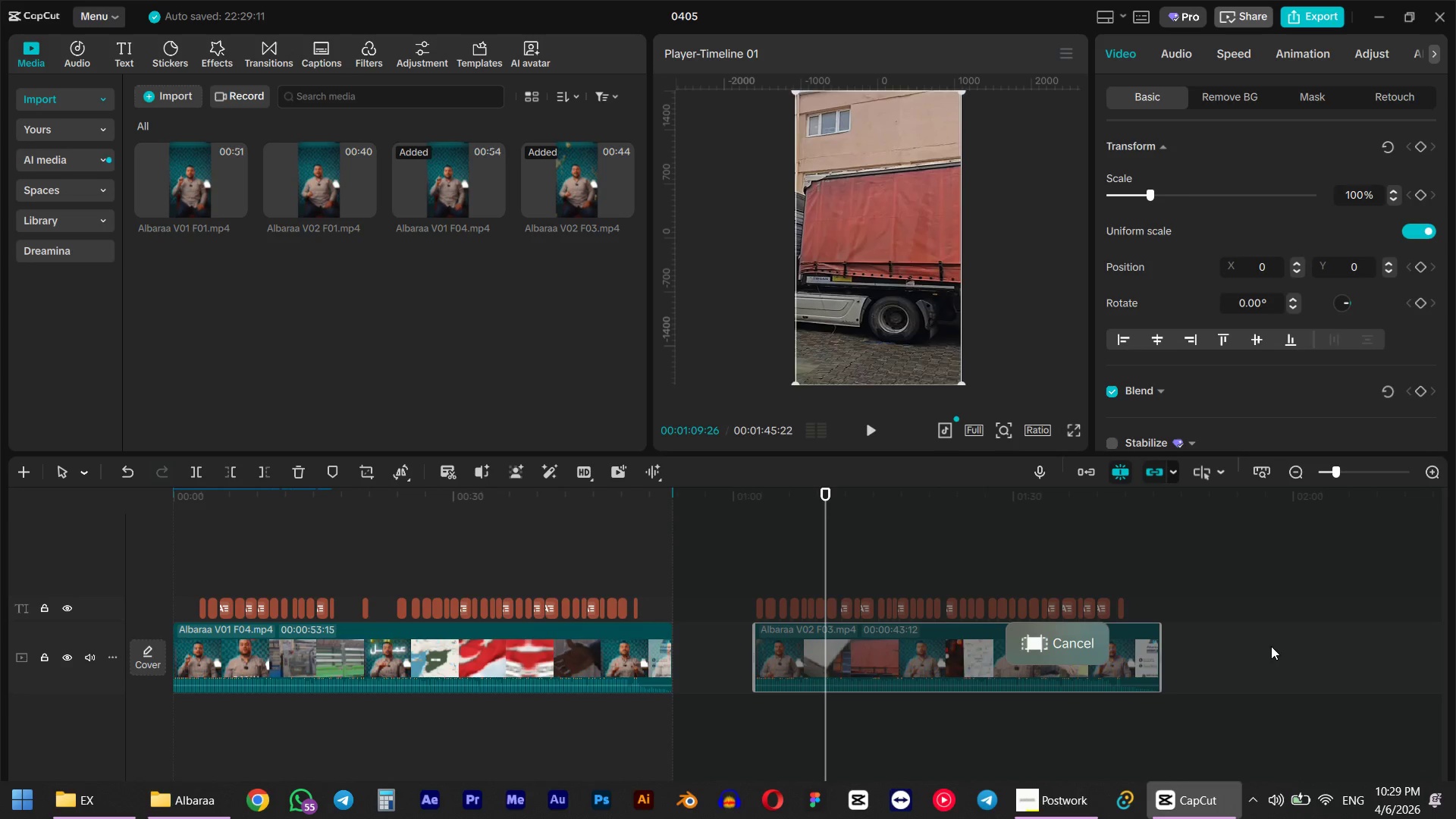 
key(Space)
 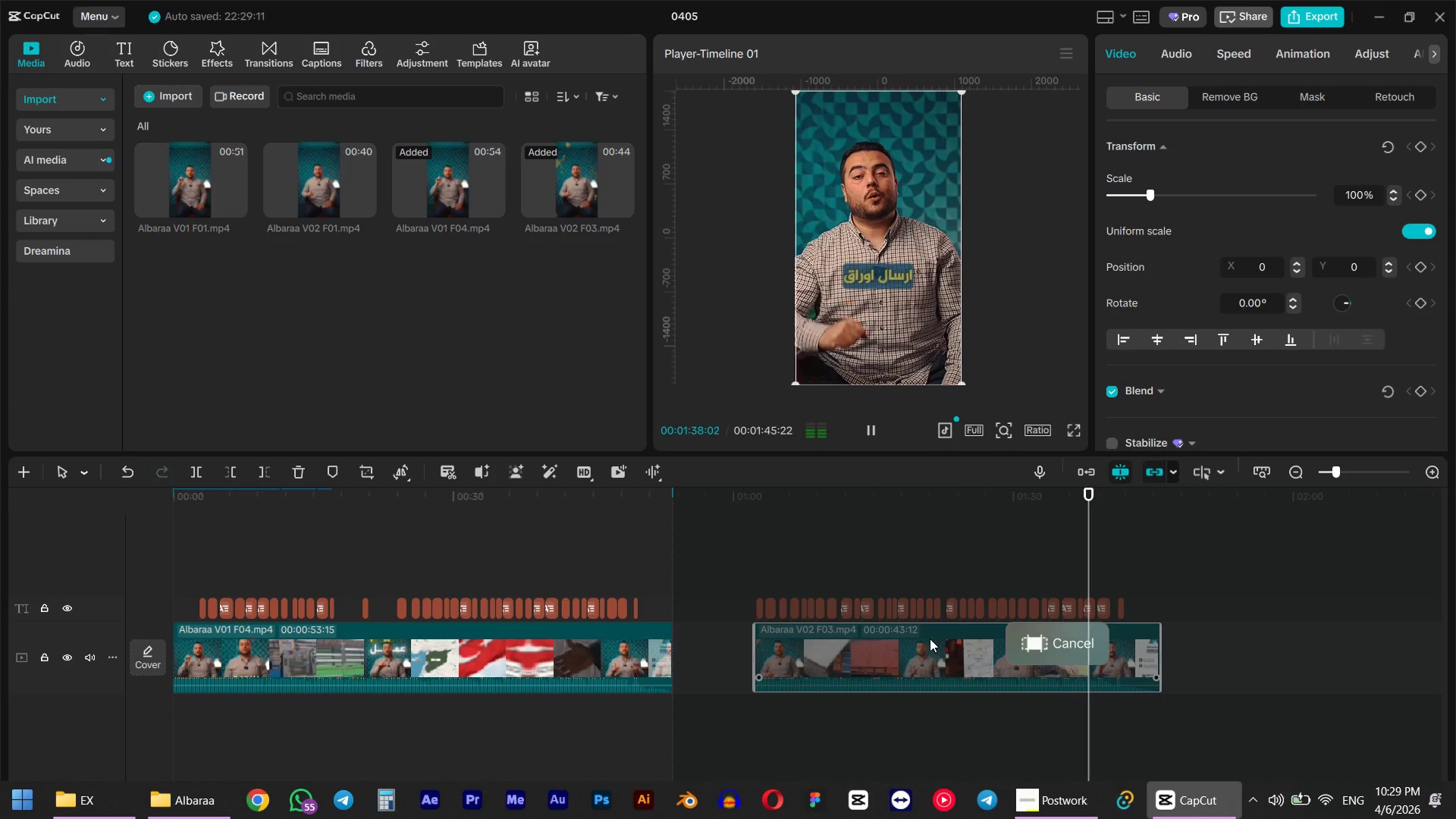 
wait(33.31)
 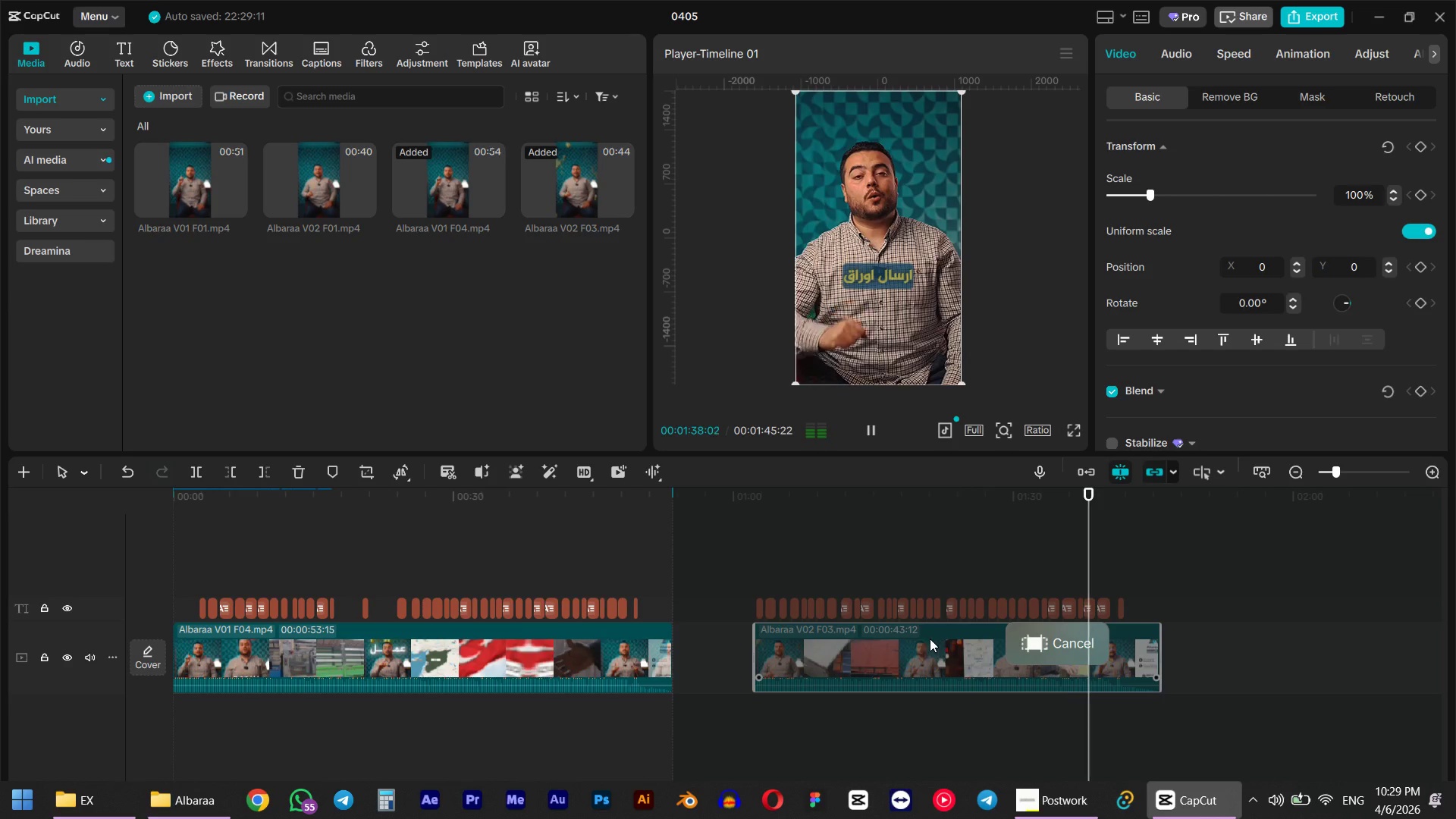 
key(Space)
 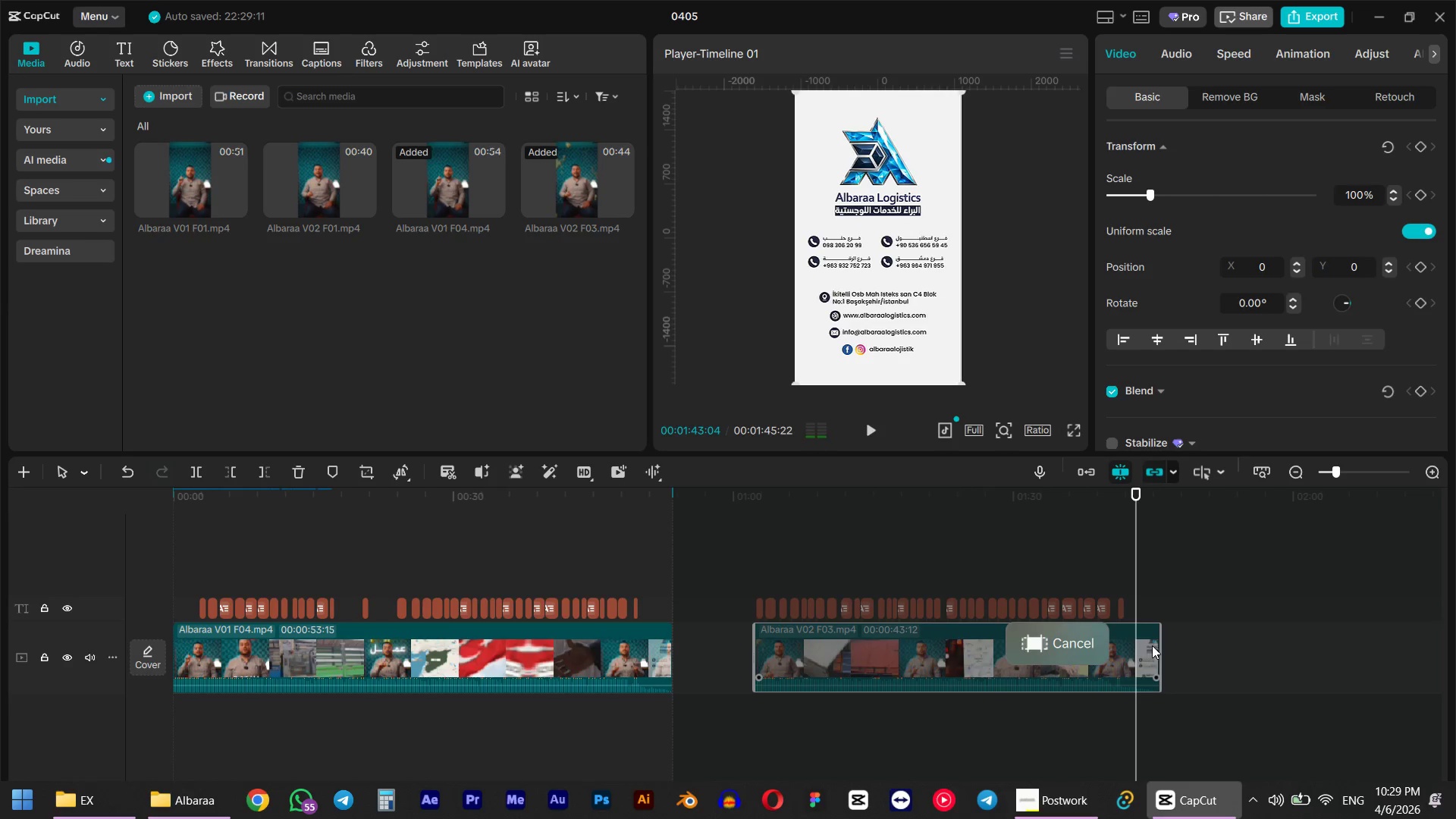 
hold_key(key=AltLeft, duration=0.48)
 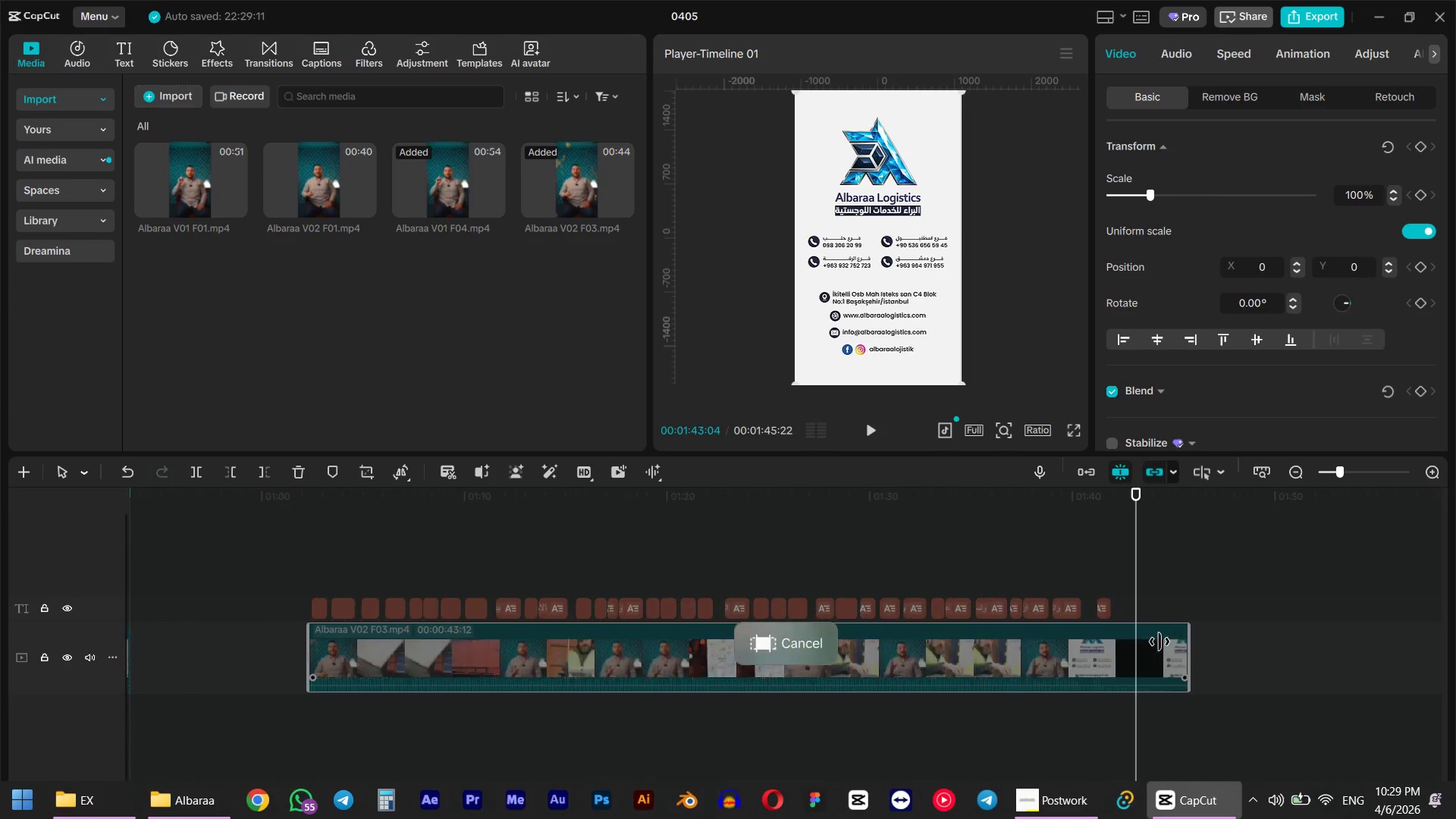 
hold_key(key=ControlLeft, duration=1.53)
 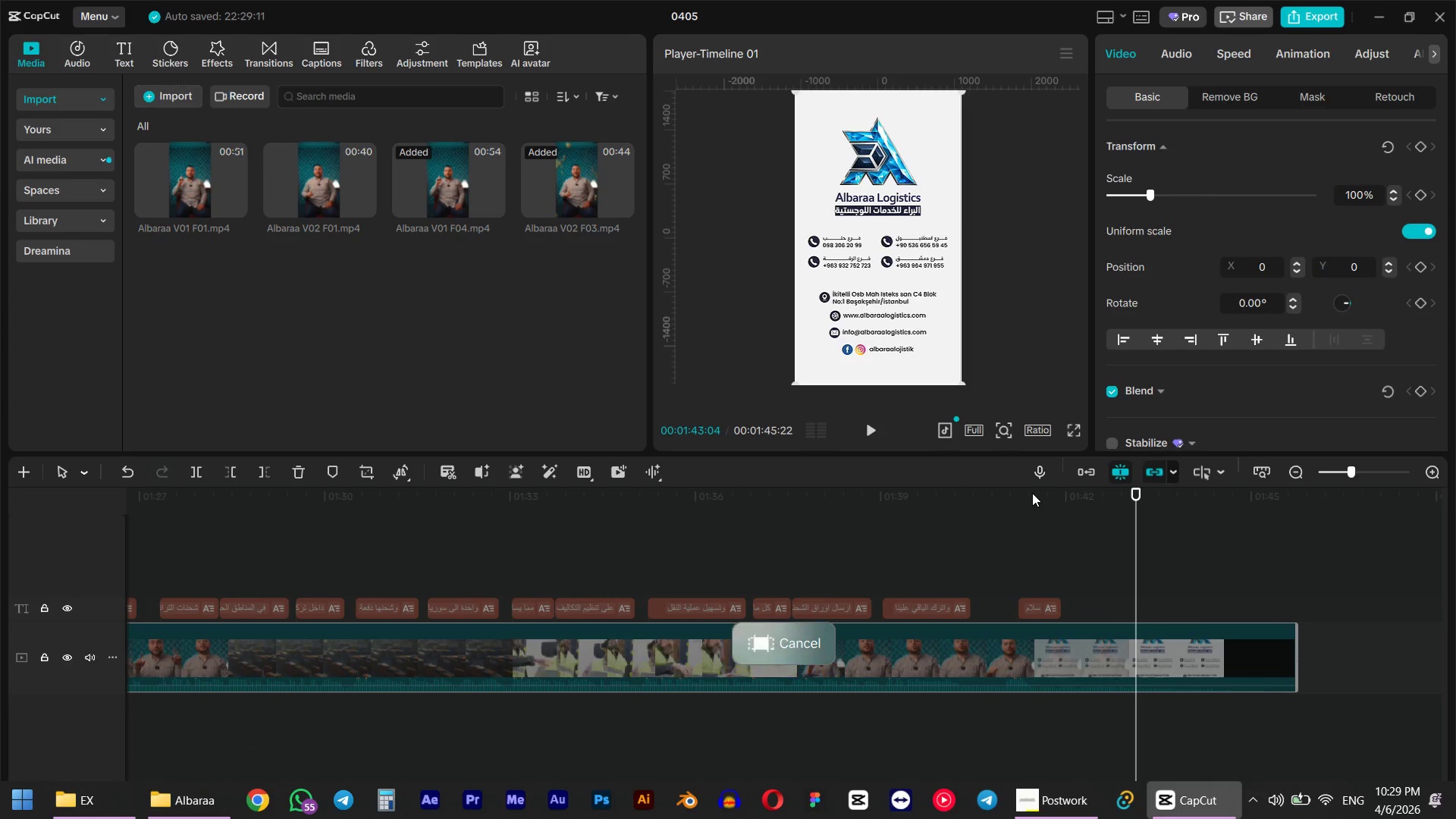 
left_click([1026, 498])
 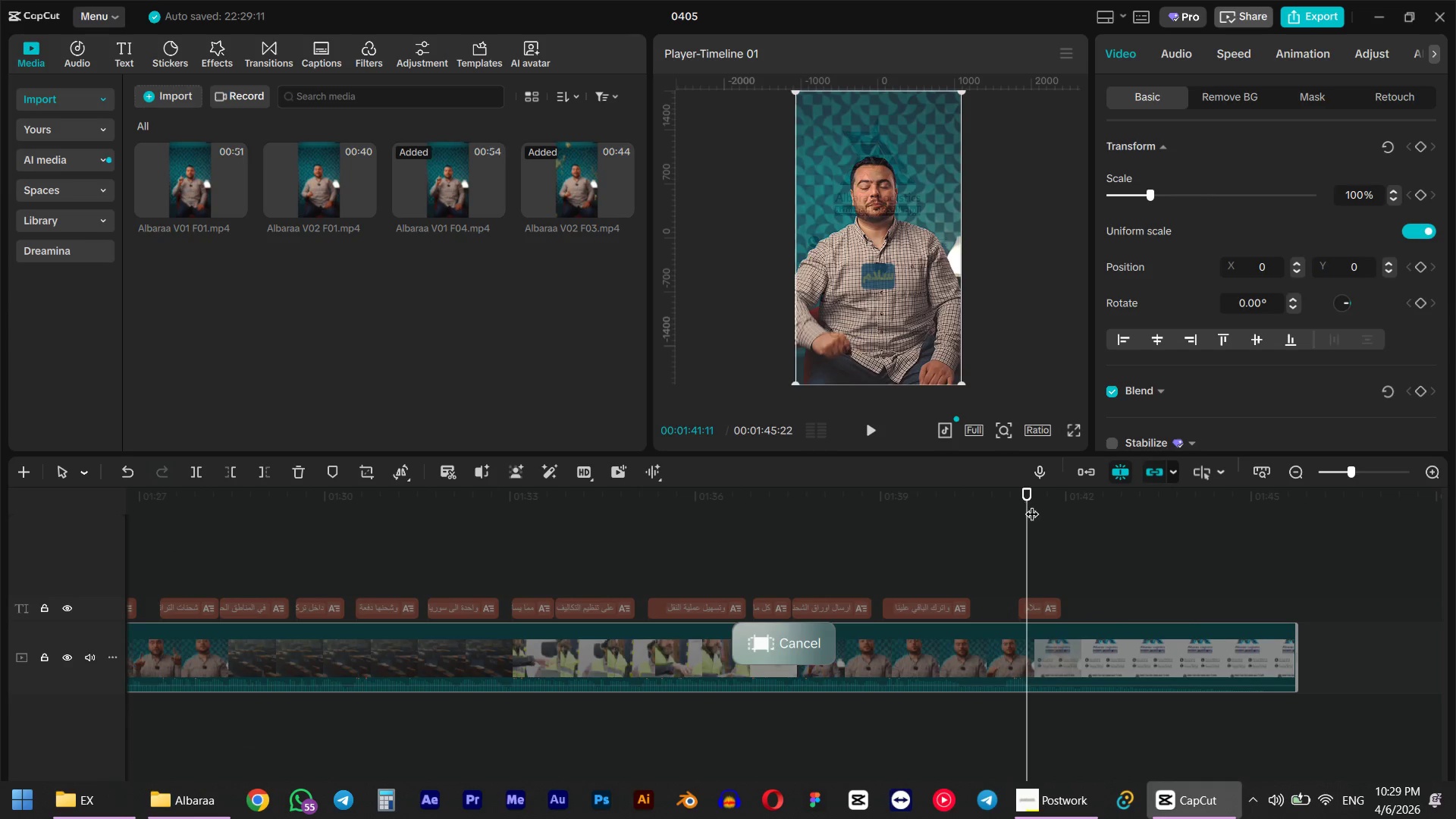 
scroll: coordinate [1097, 578], scroll_direction: up, amount: 23.0
 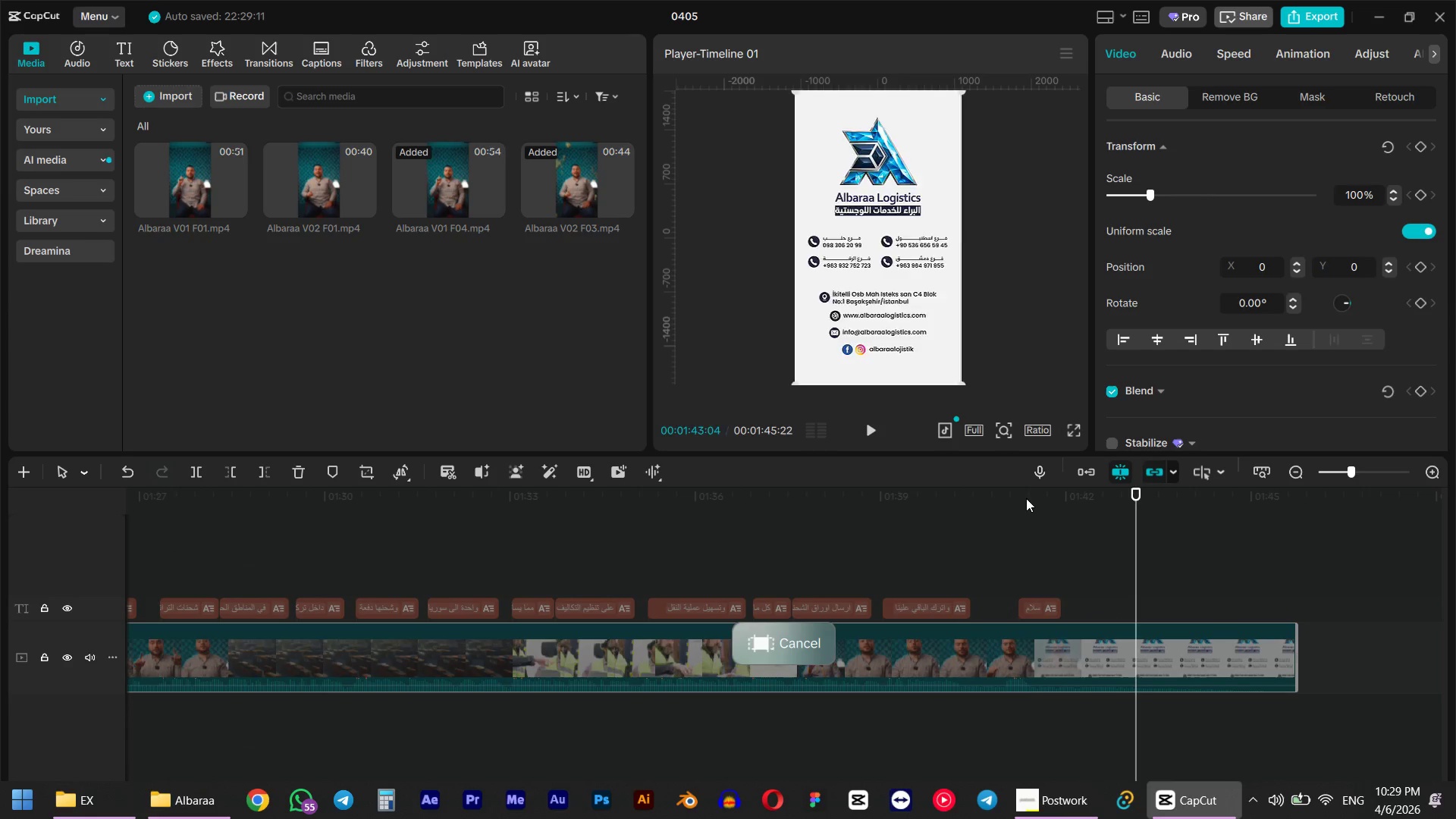 
key(Space)
 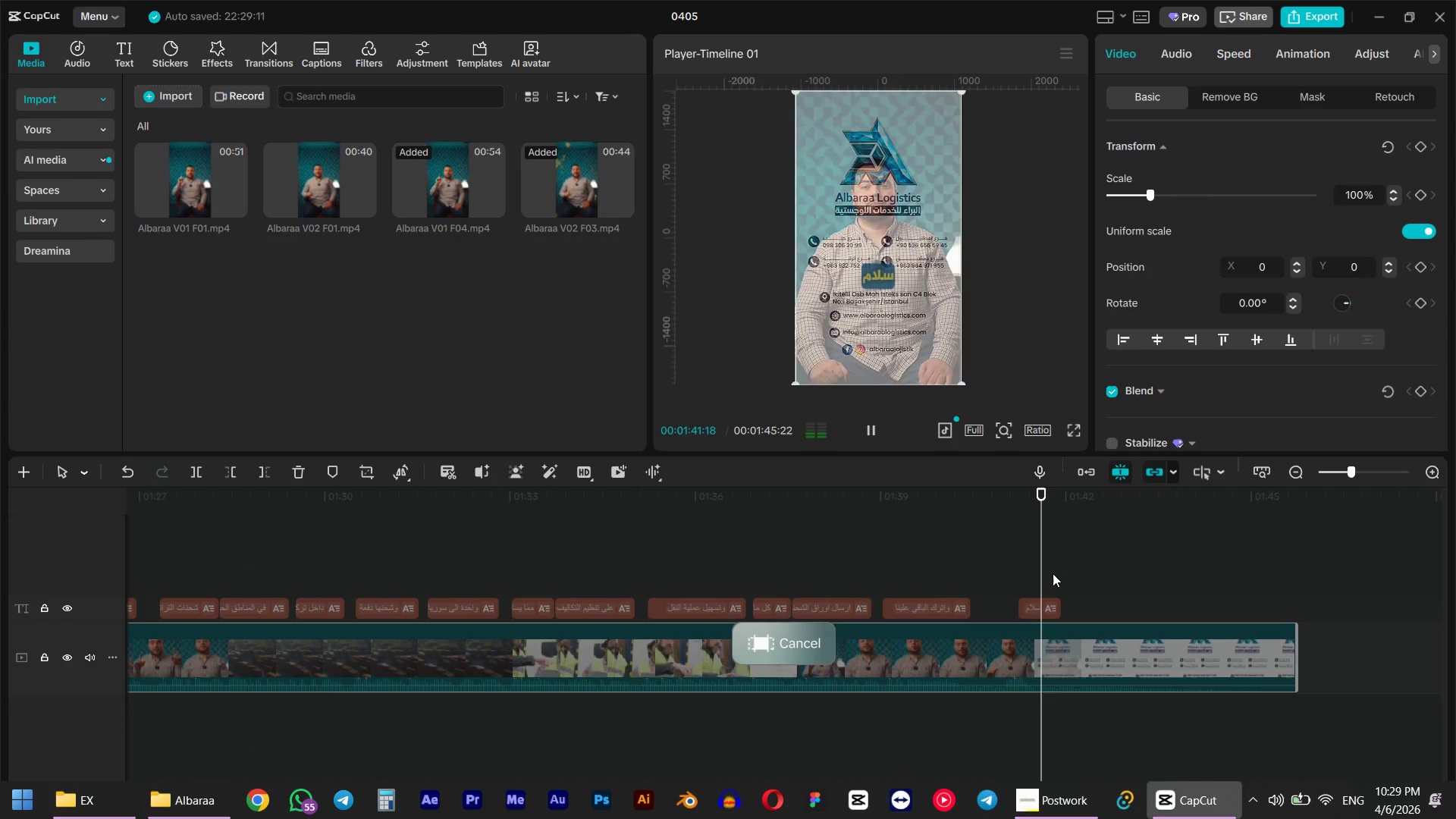 
key(Space)
 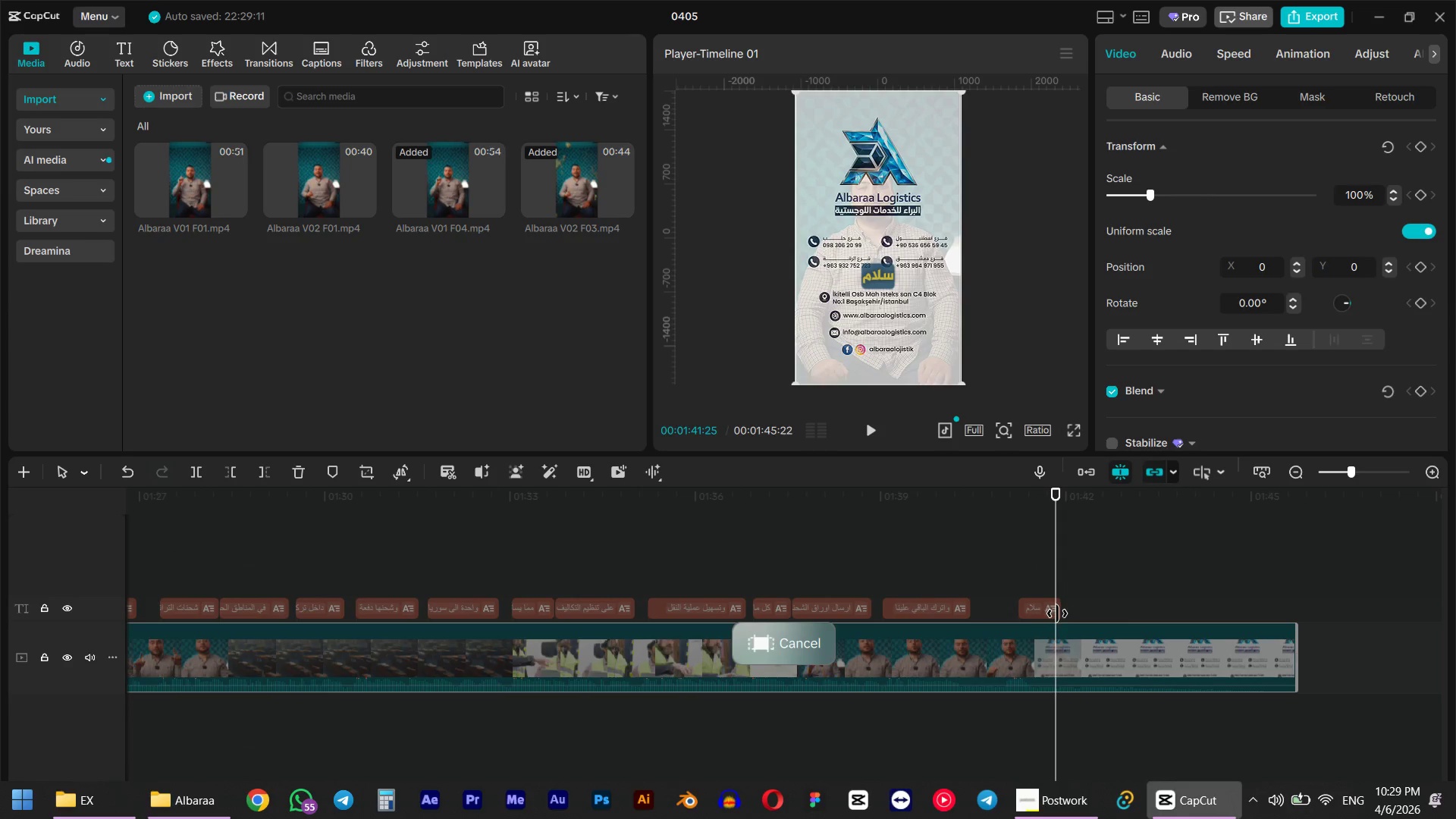 
left_click_drag(start_coordinate=[1057, 613], to_coordinate=[1034, 618])
 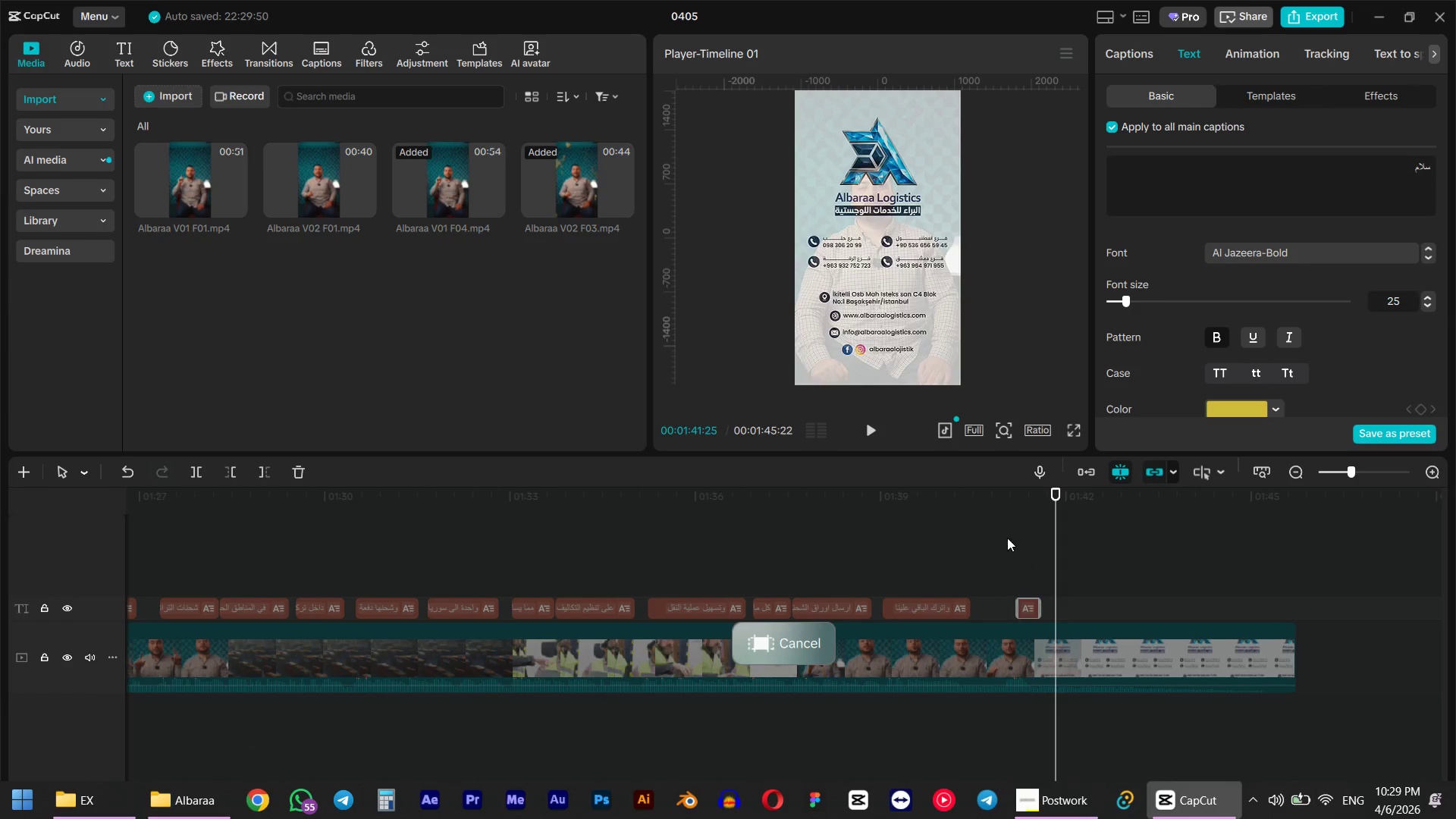 
left_click([1002, 507])
 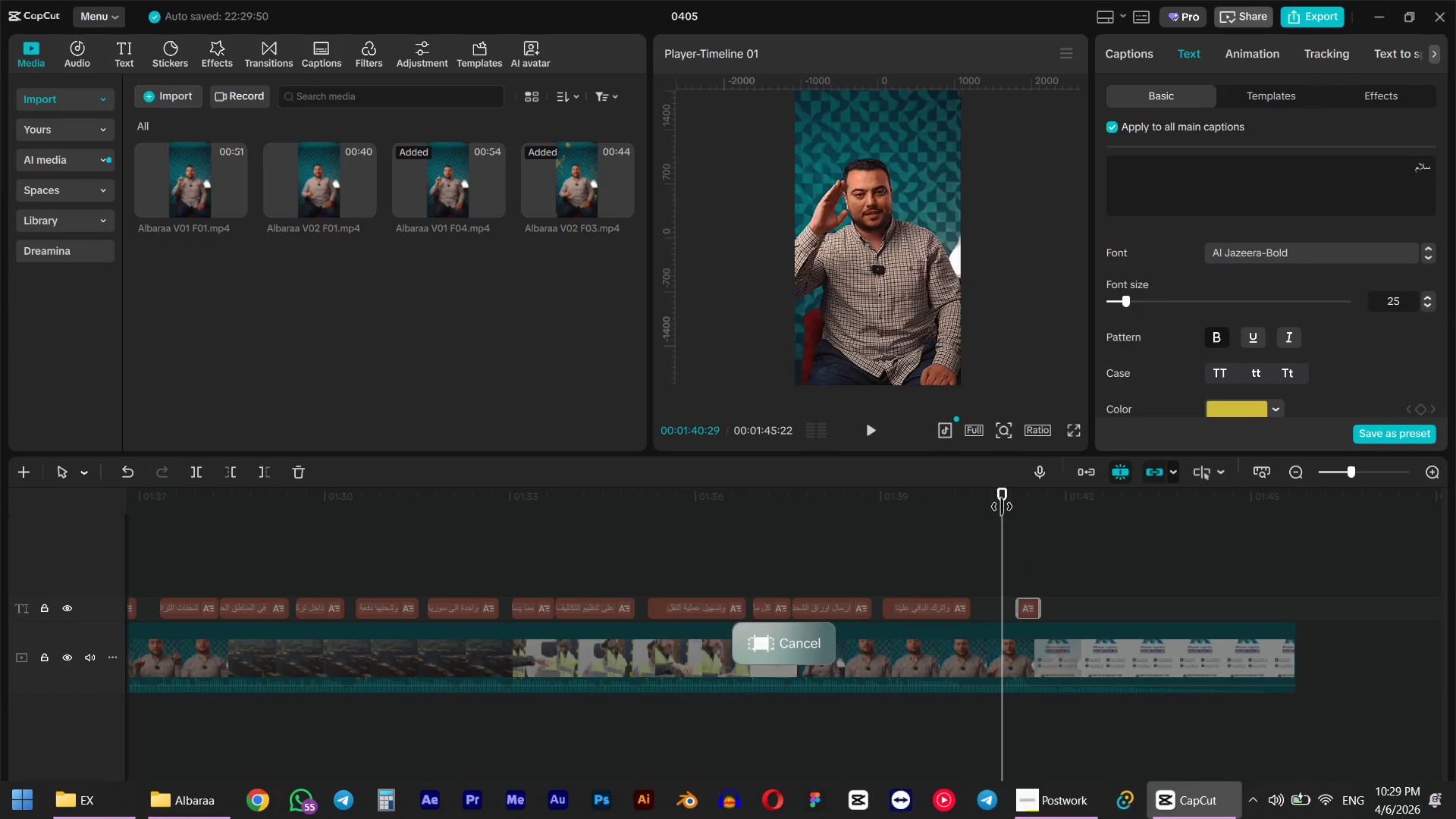 
key(Space)
 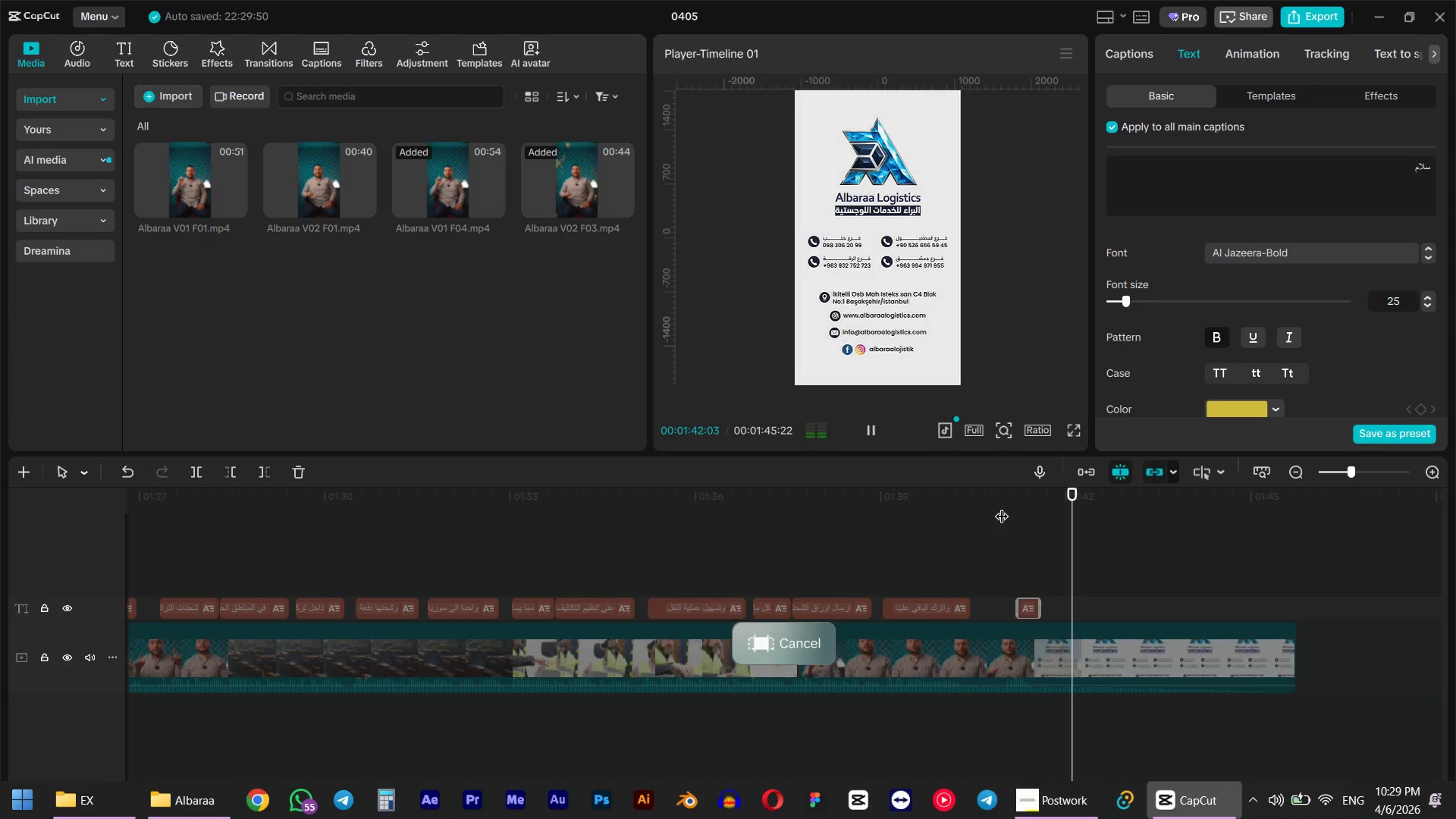 
key(Space)
 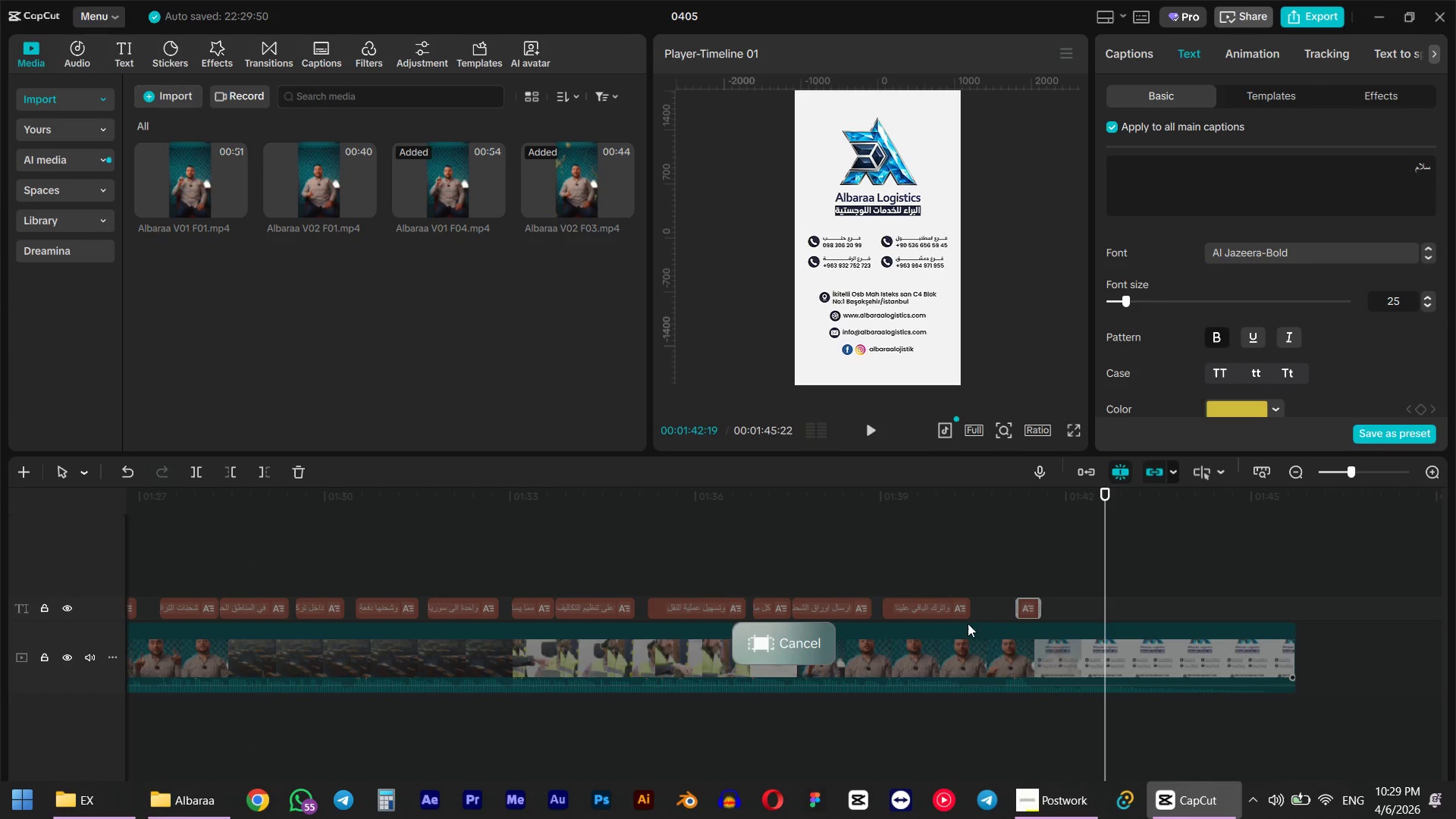 
hold_key(key=ControlLeft, duration=0.8)
scroll: coordinate [880, 657], scroll_direction: down, amount: 11.0
 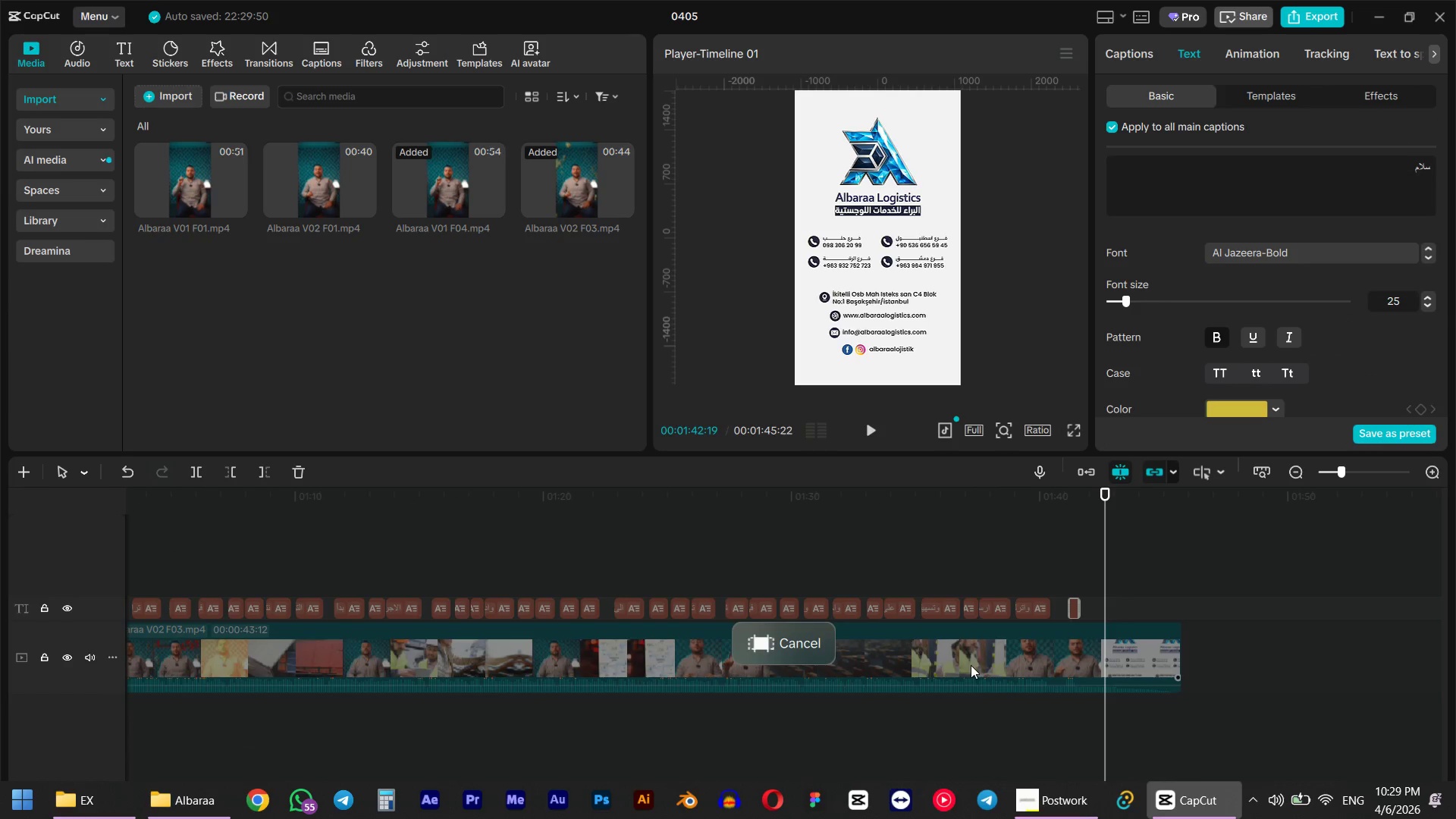 
left_click([973, 651])
 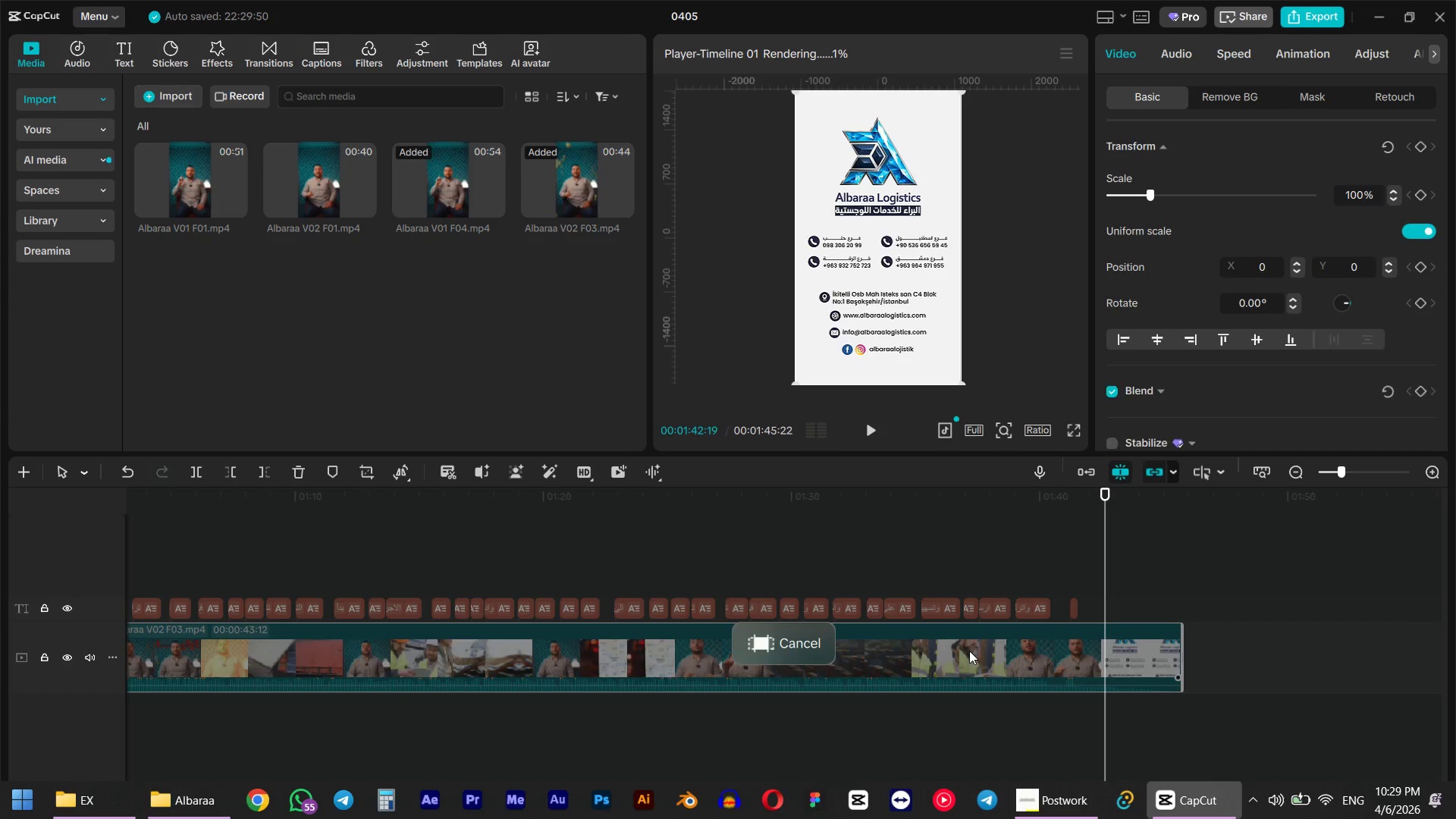 
key(Shift+X)
 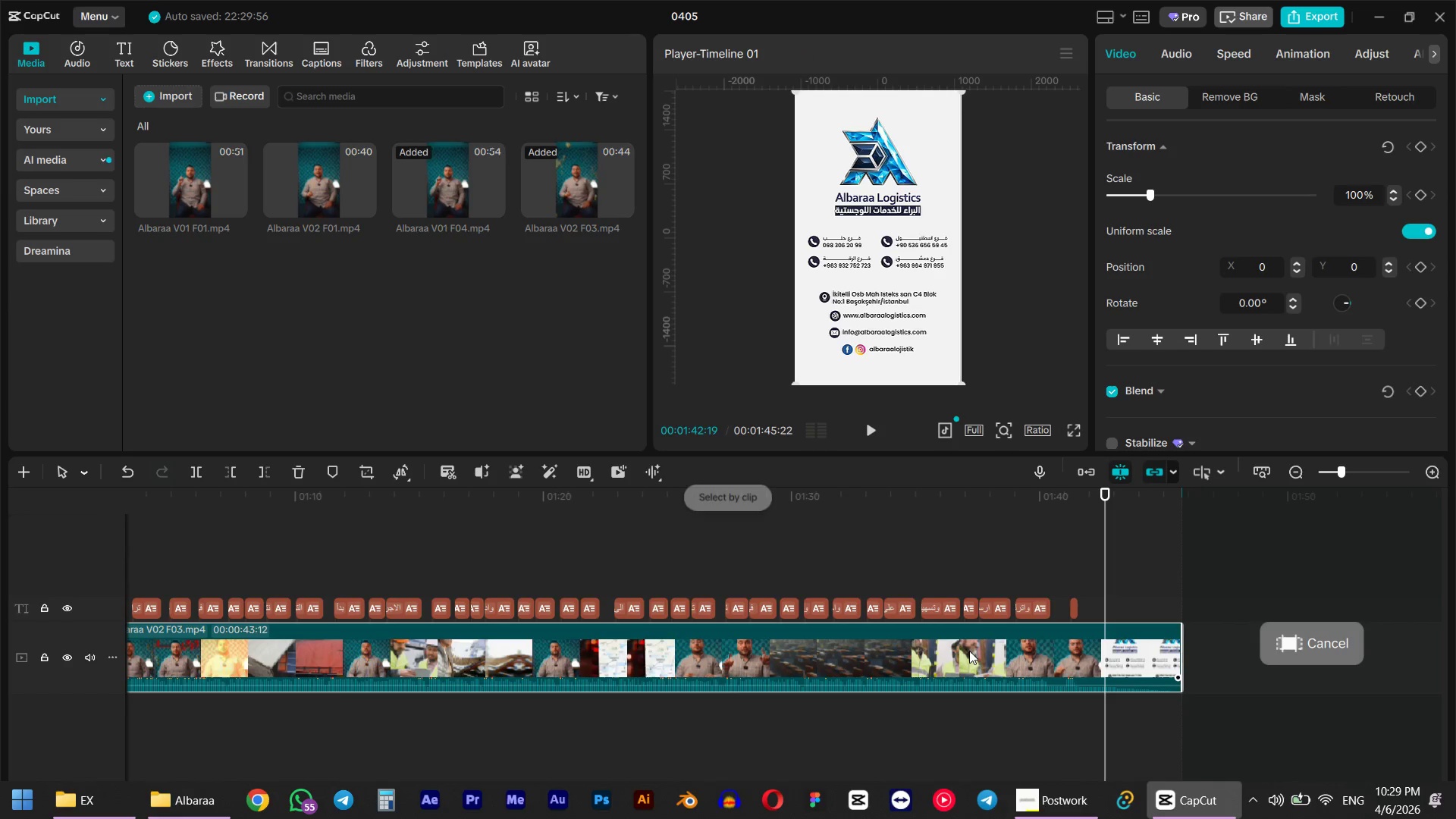 
hold_key(key=ControlLeft, duration=0.78)
scroll: coordinate [969, 651], scroll_direction: down, amount: 15.0
 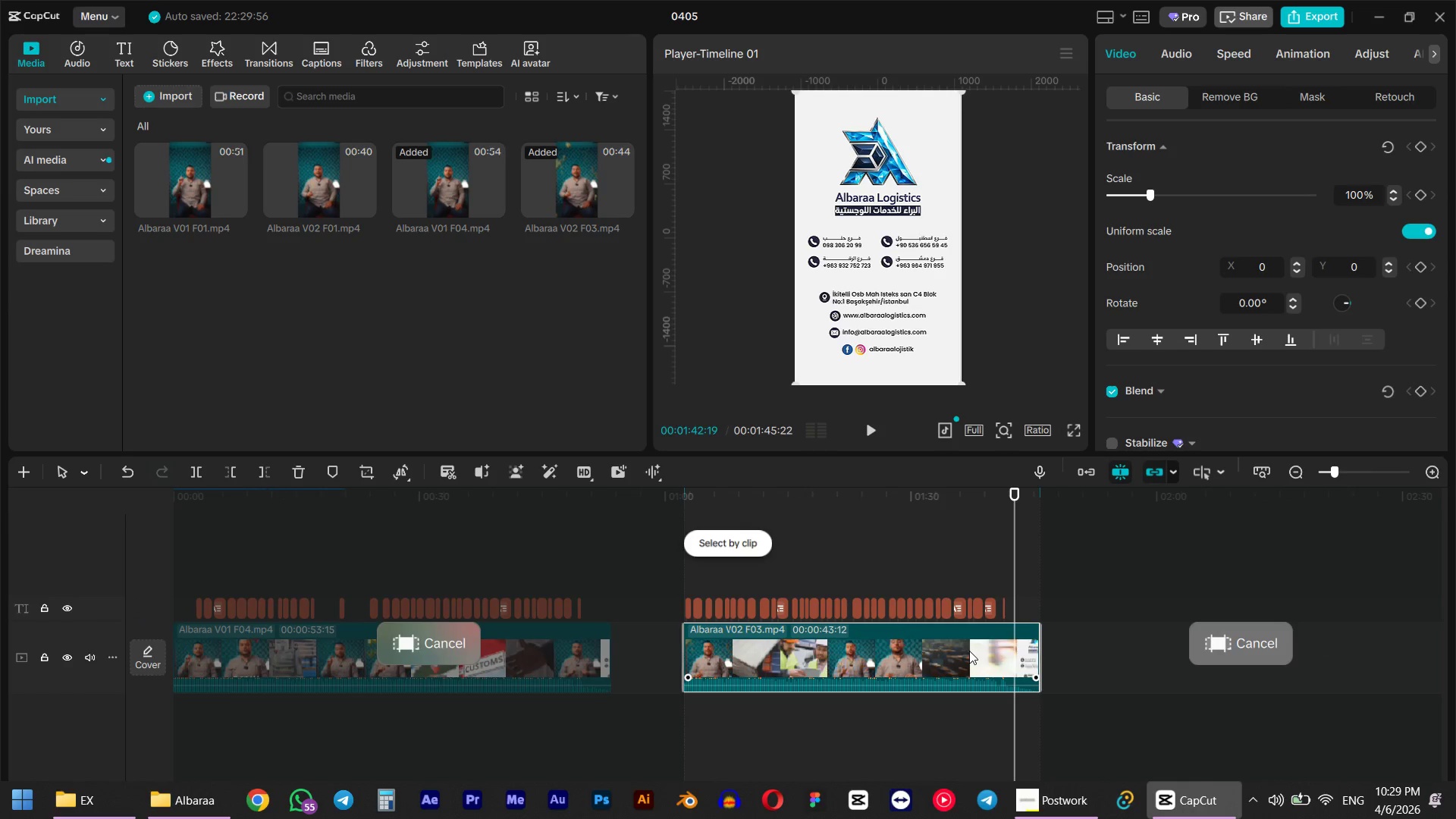 
wait(9.24)
 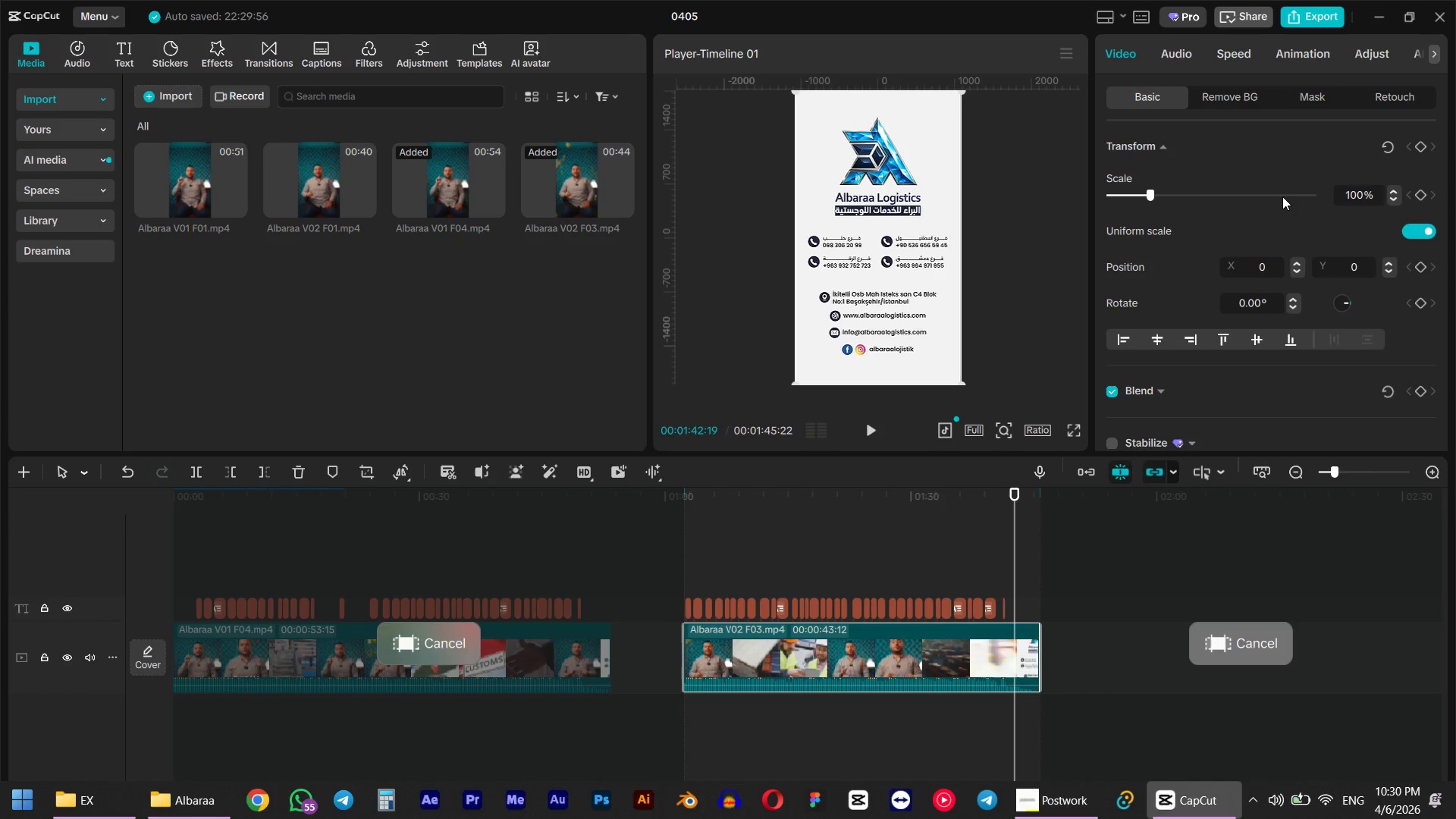 
left_click([1291, 16])
 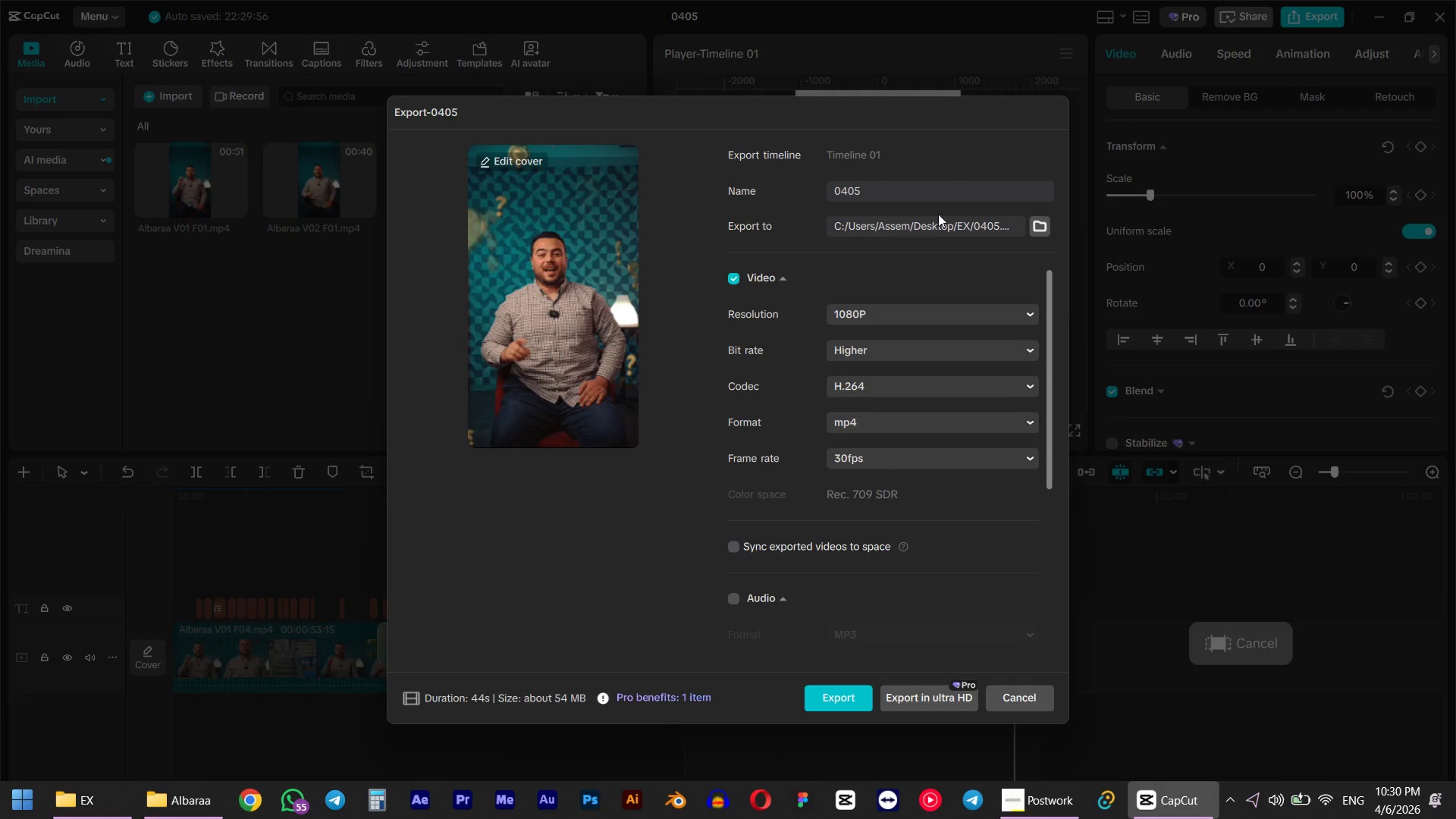 
double_click([925, 199])
 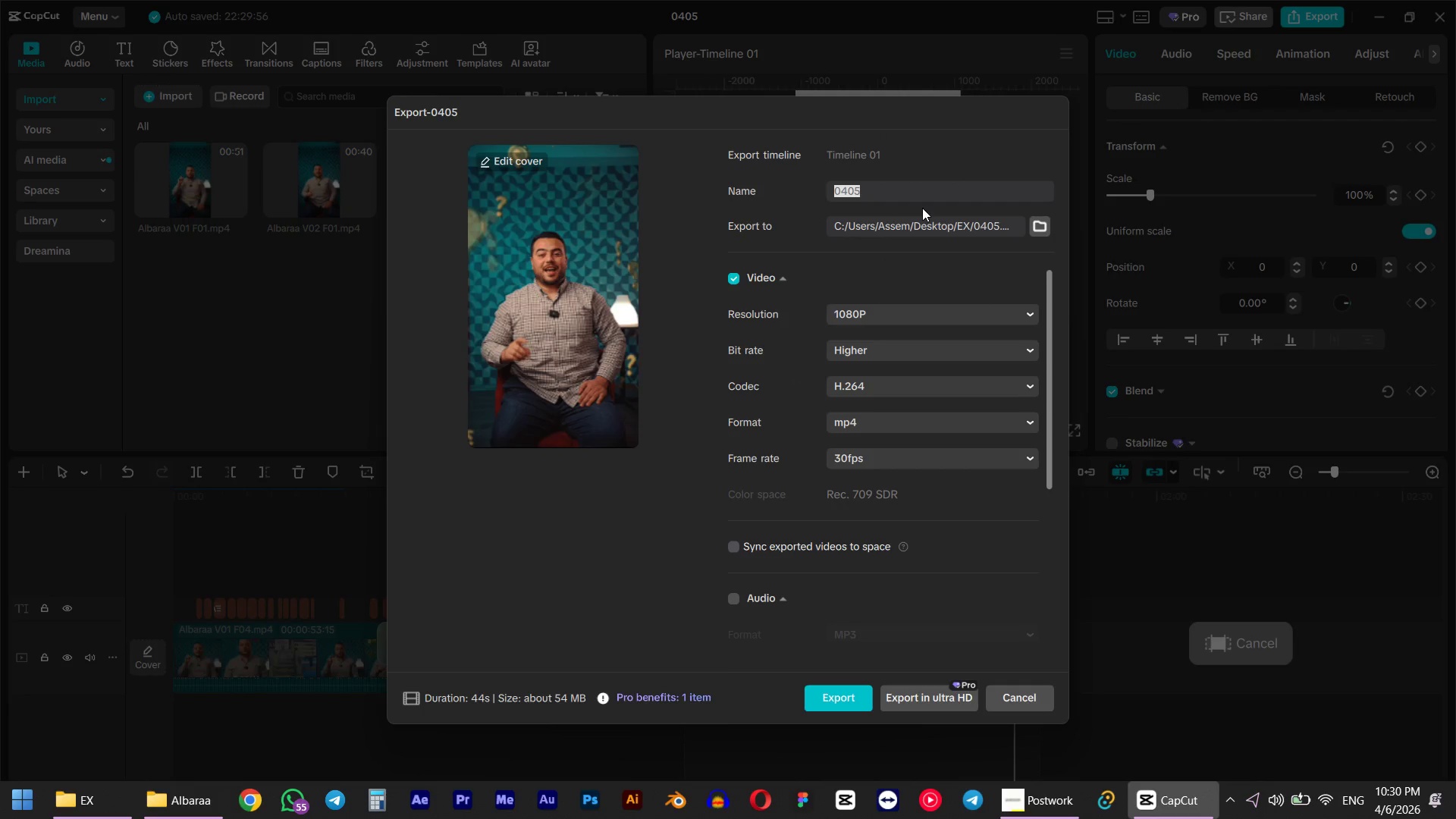 
key(Meta+MetaLeft)
 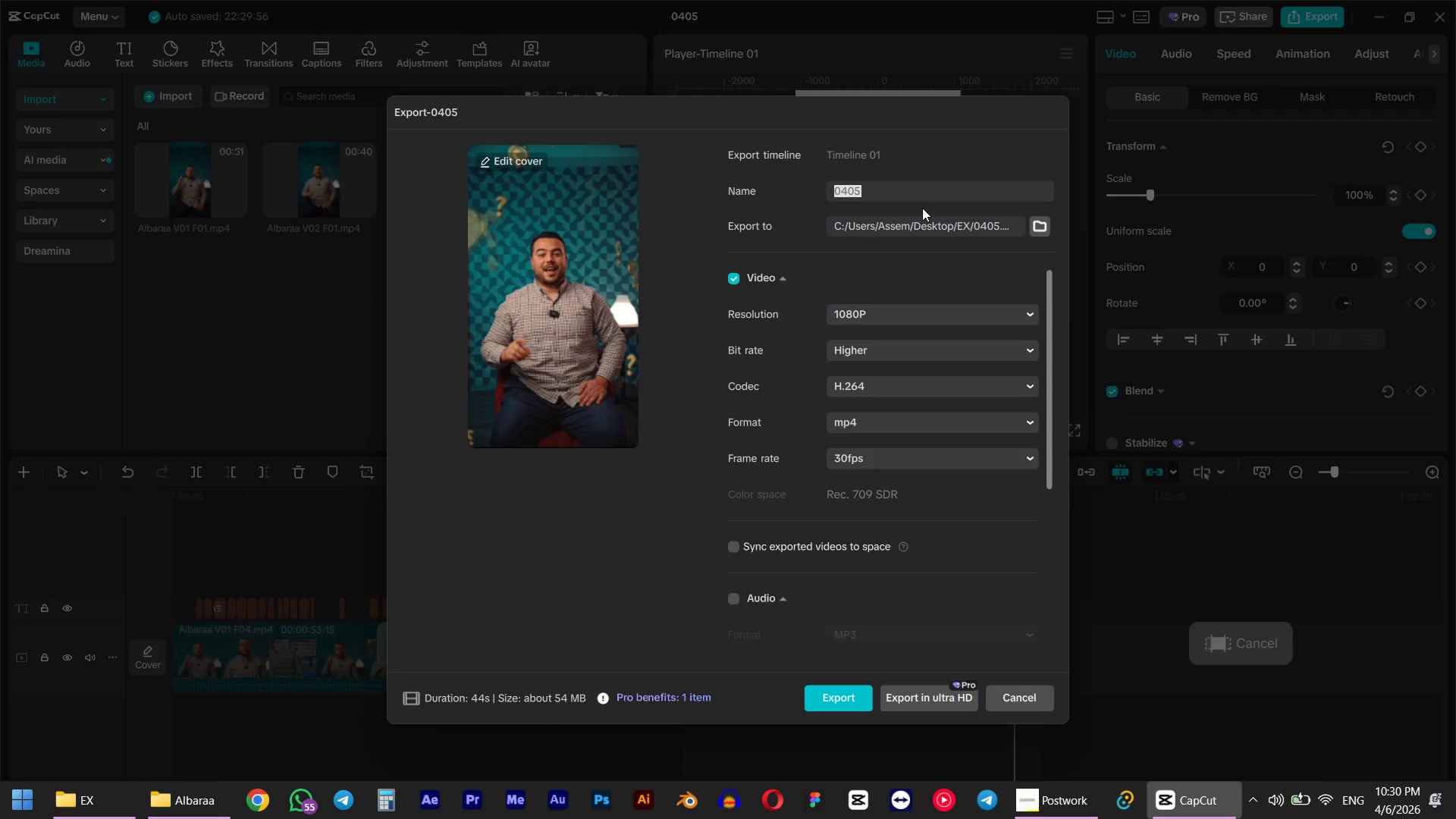 
key(Meta+V)
 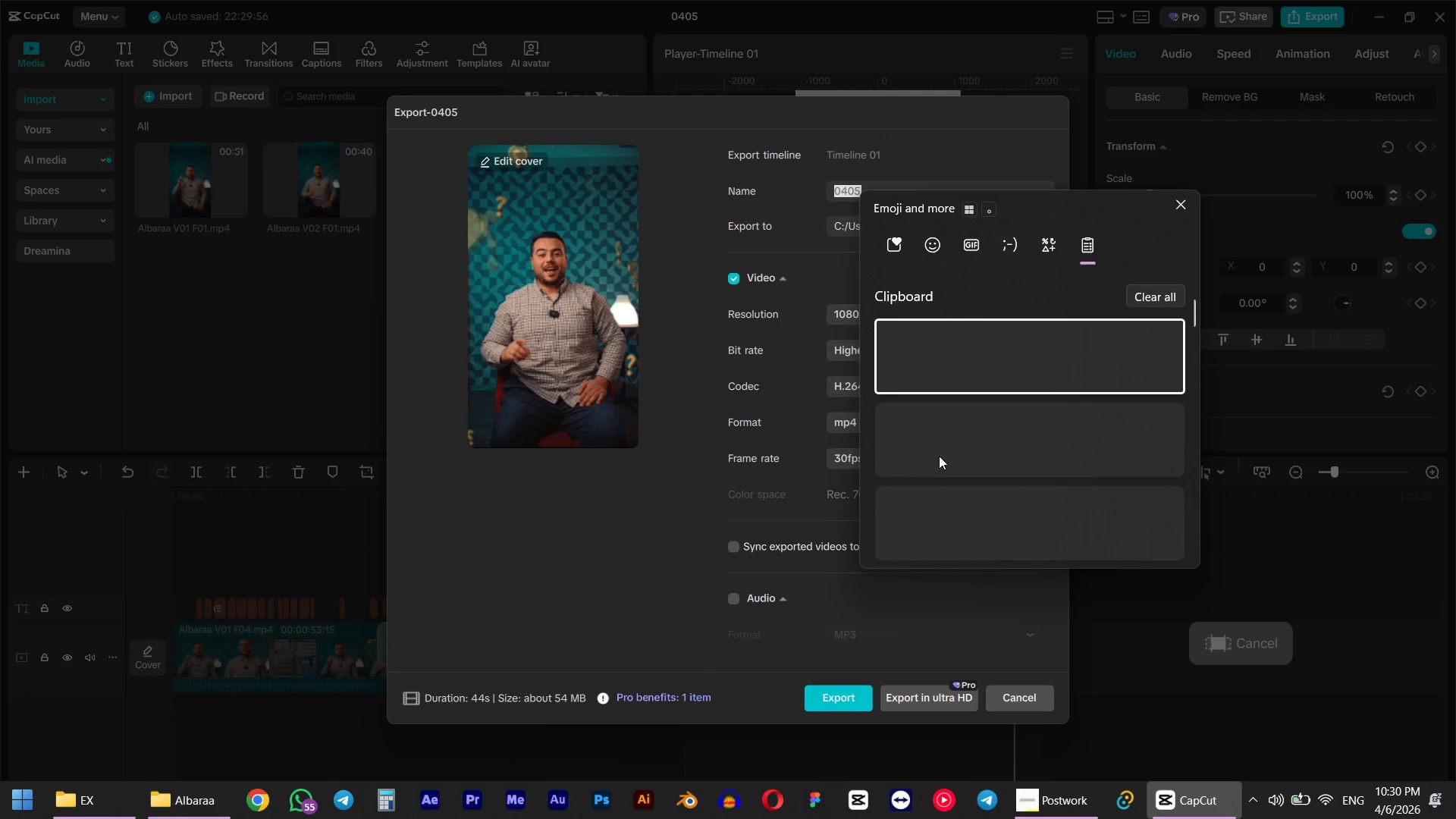 
scroll: coordinate [943, 452], scroll_direction: down, amount: 1.0
 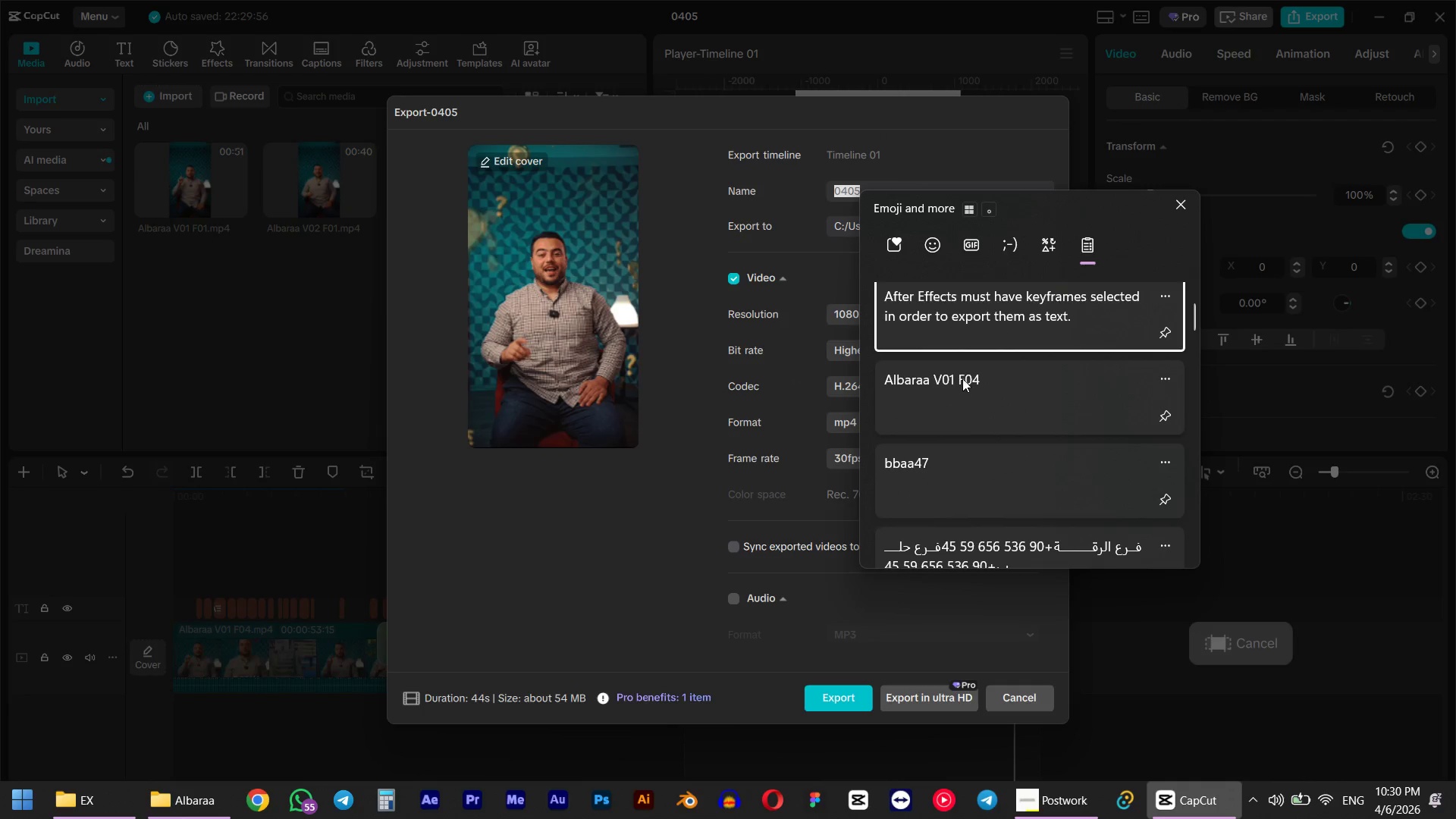 
left_click([962, 378])
 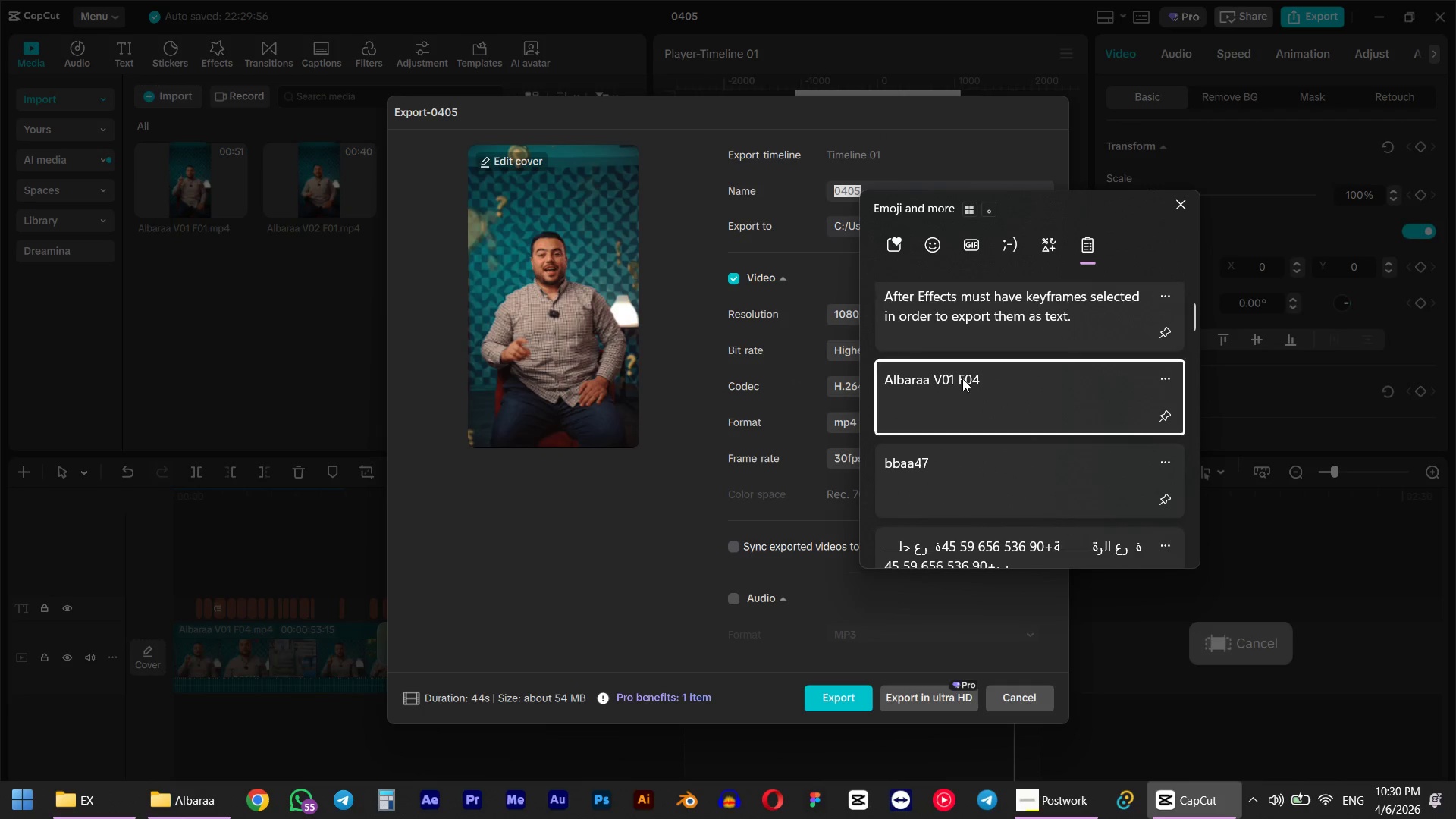 
key(Control+ControlLeft)
 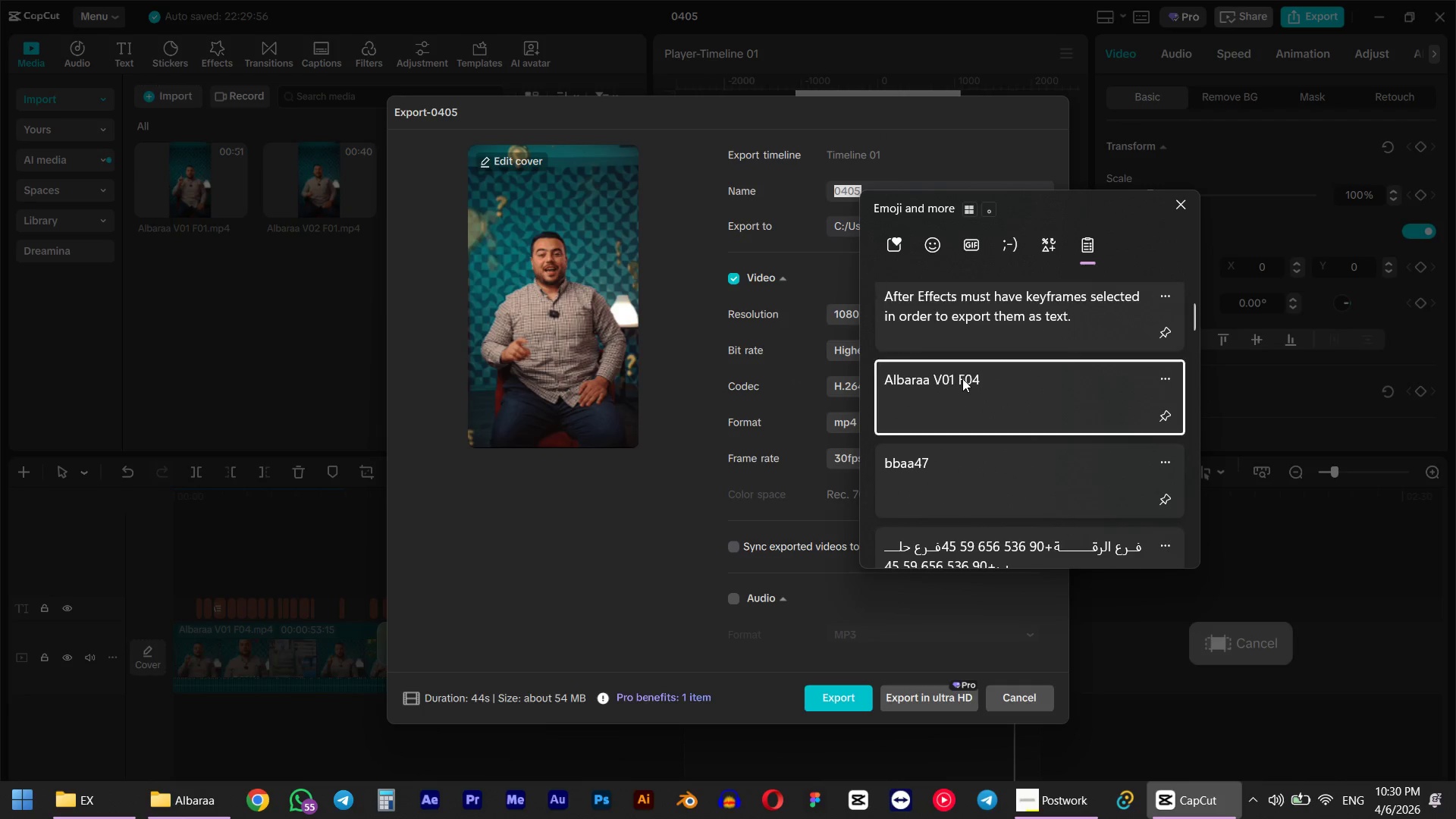 
key(Control+V)
 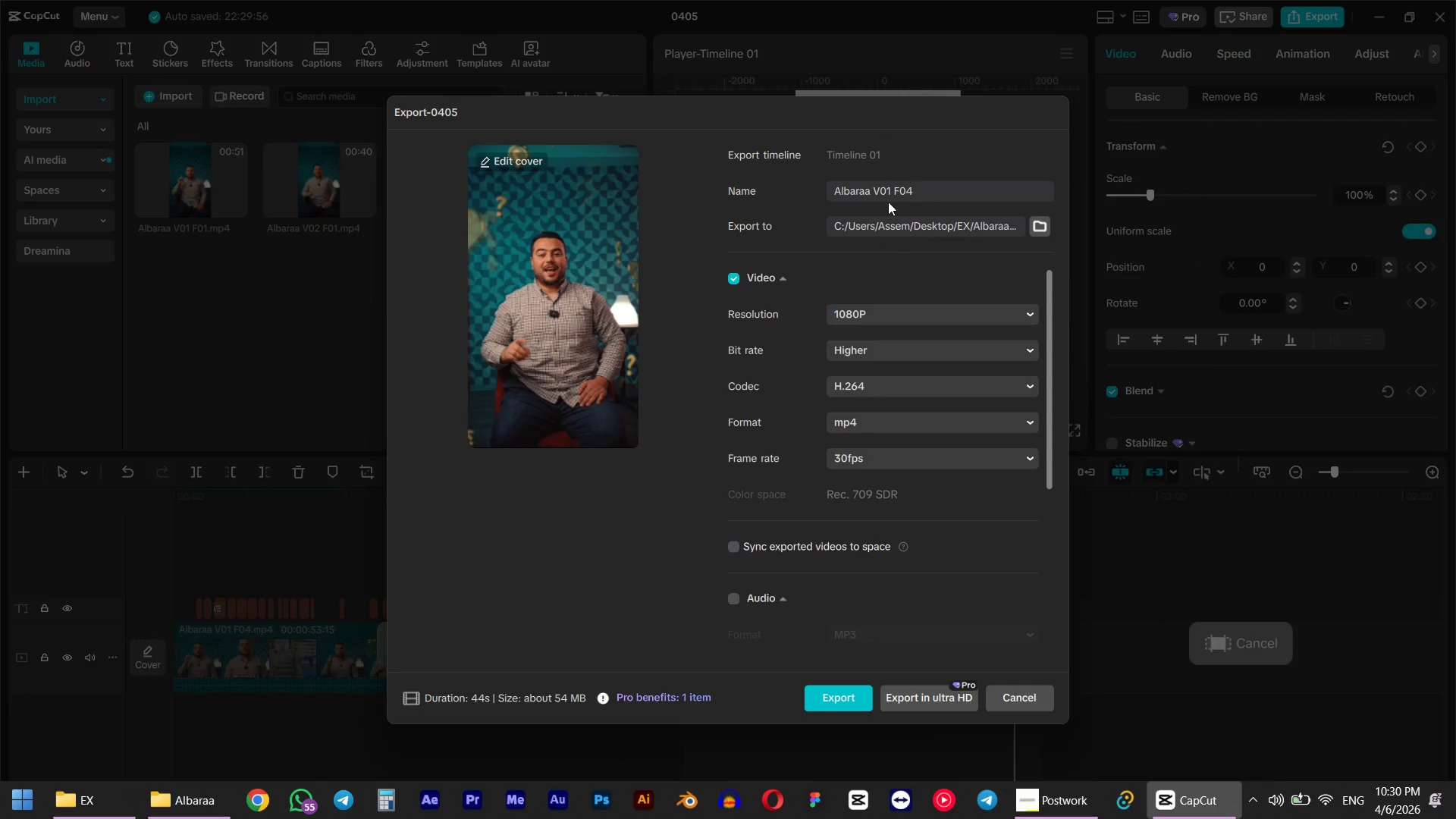 
left_click_drag(start_coordinate=[891, 188], to_coordinate=[886, 199])
 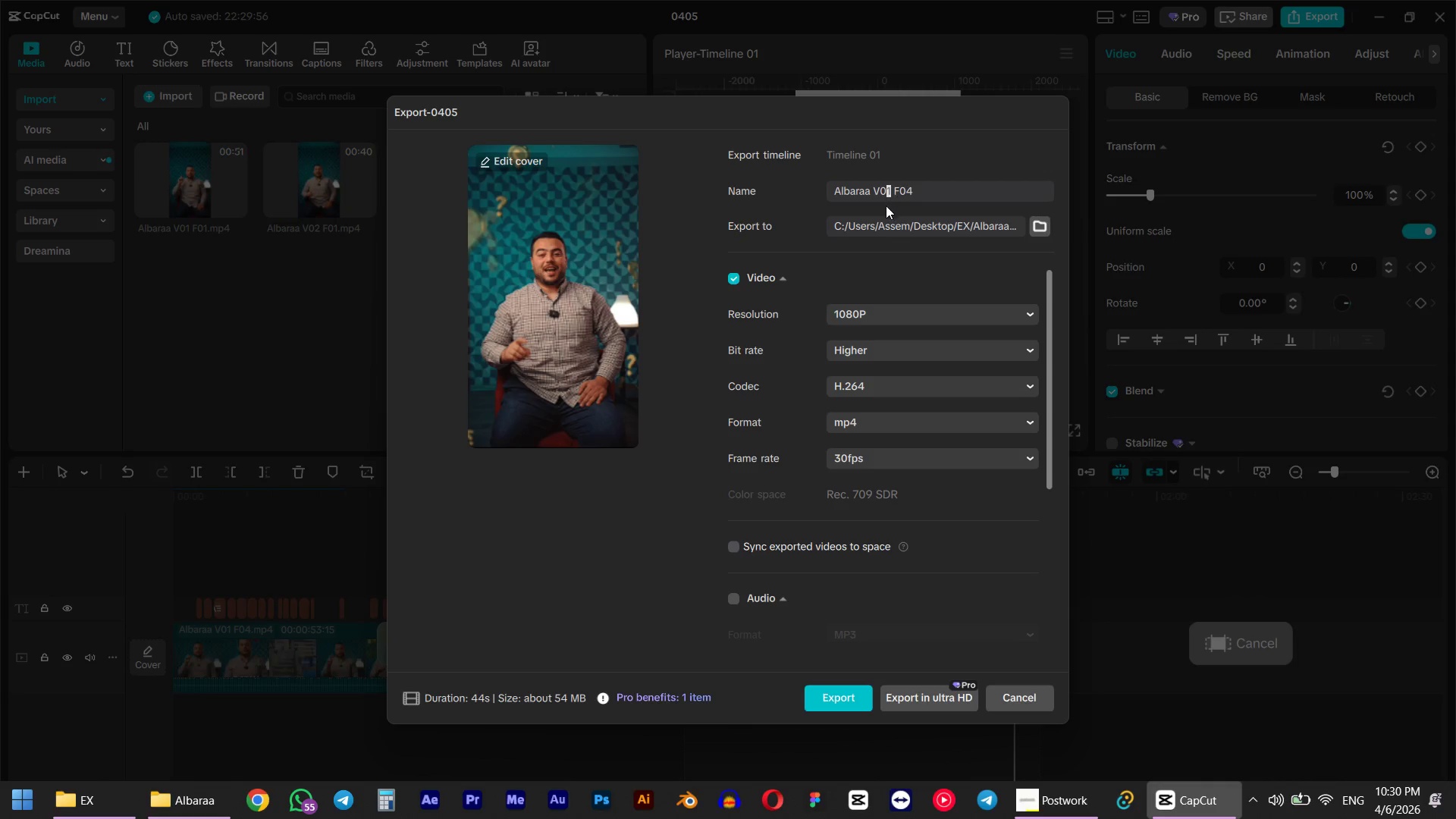 
key(Numpad2)
 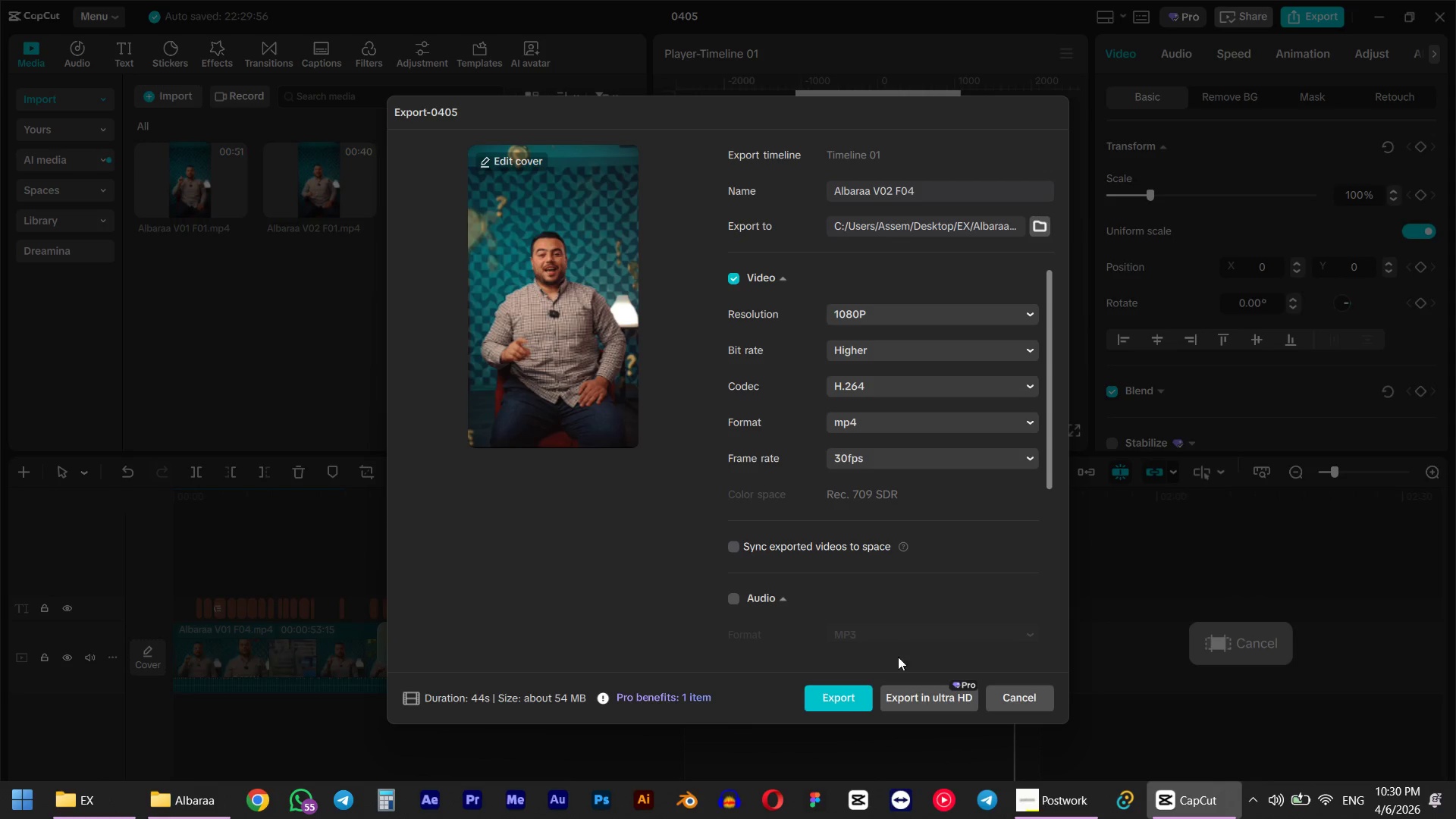 
left_click([837, 705])
 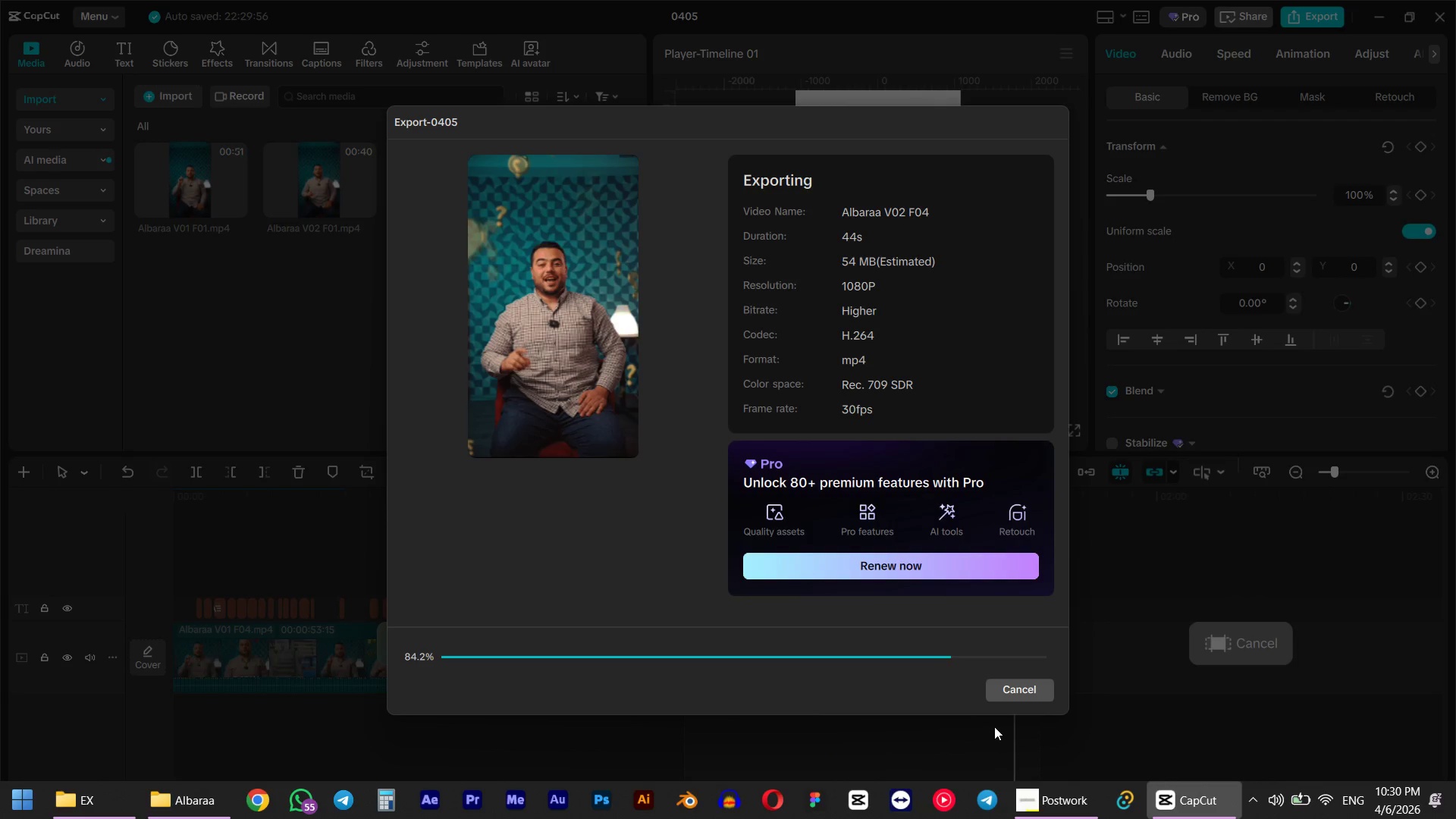 
wait(7.41)
 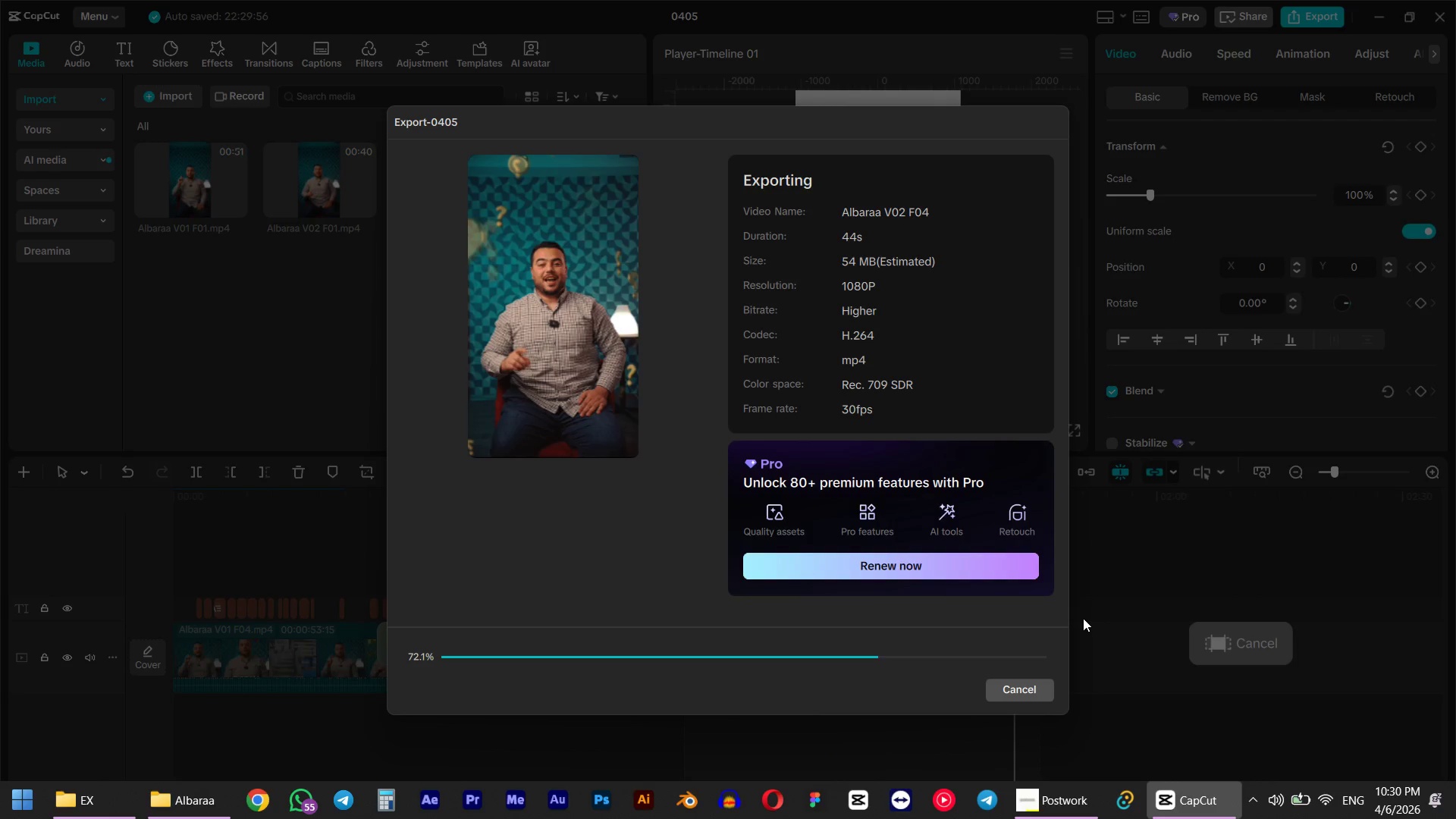 
mouse_move([999, 741])
 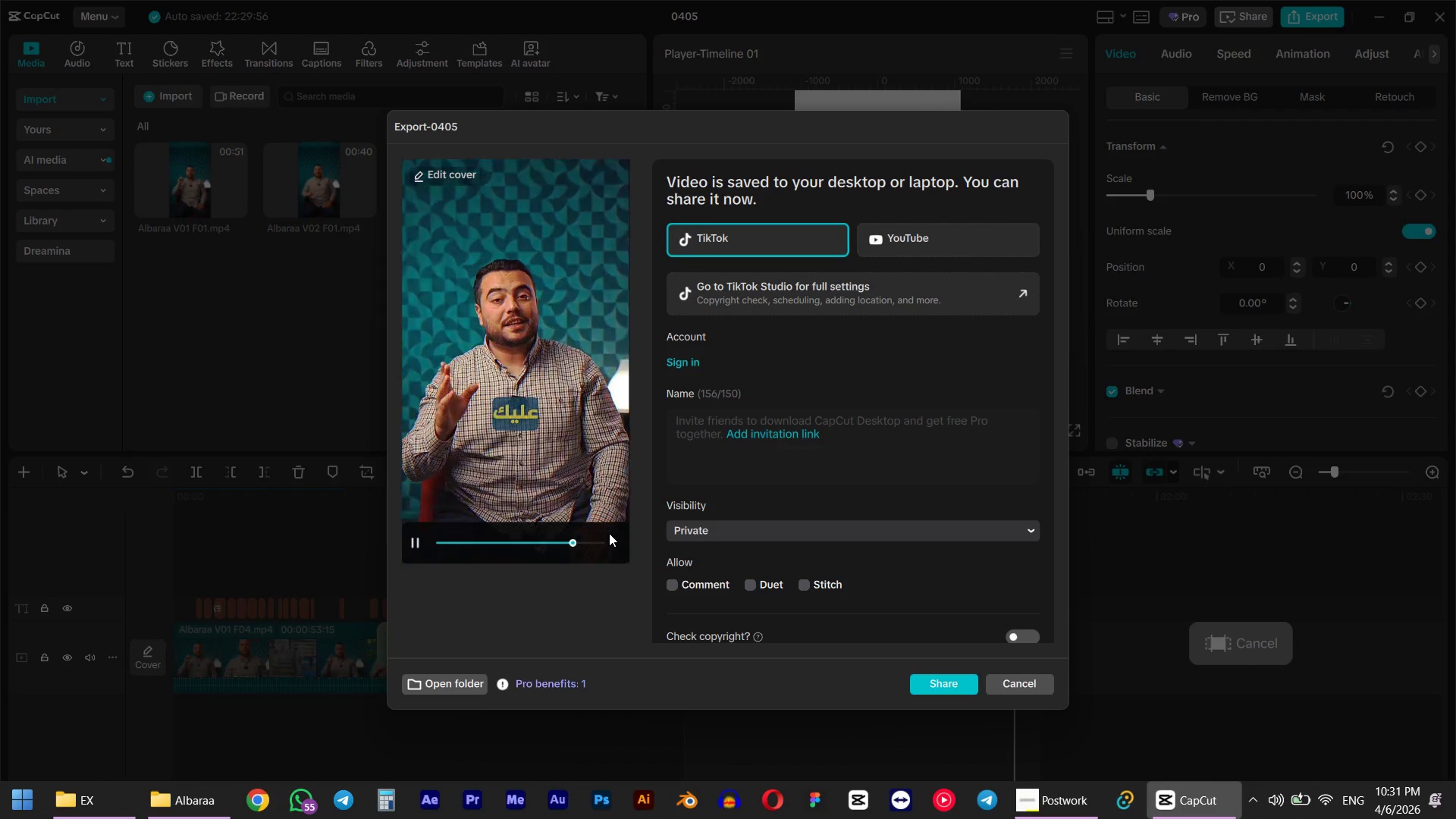 
wait(40.94)
 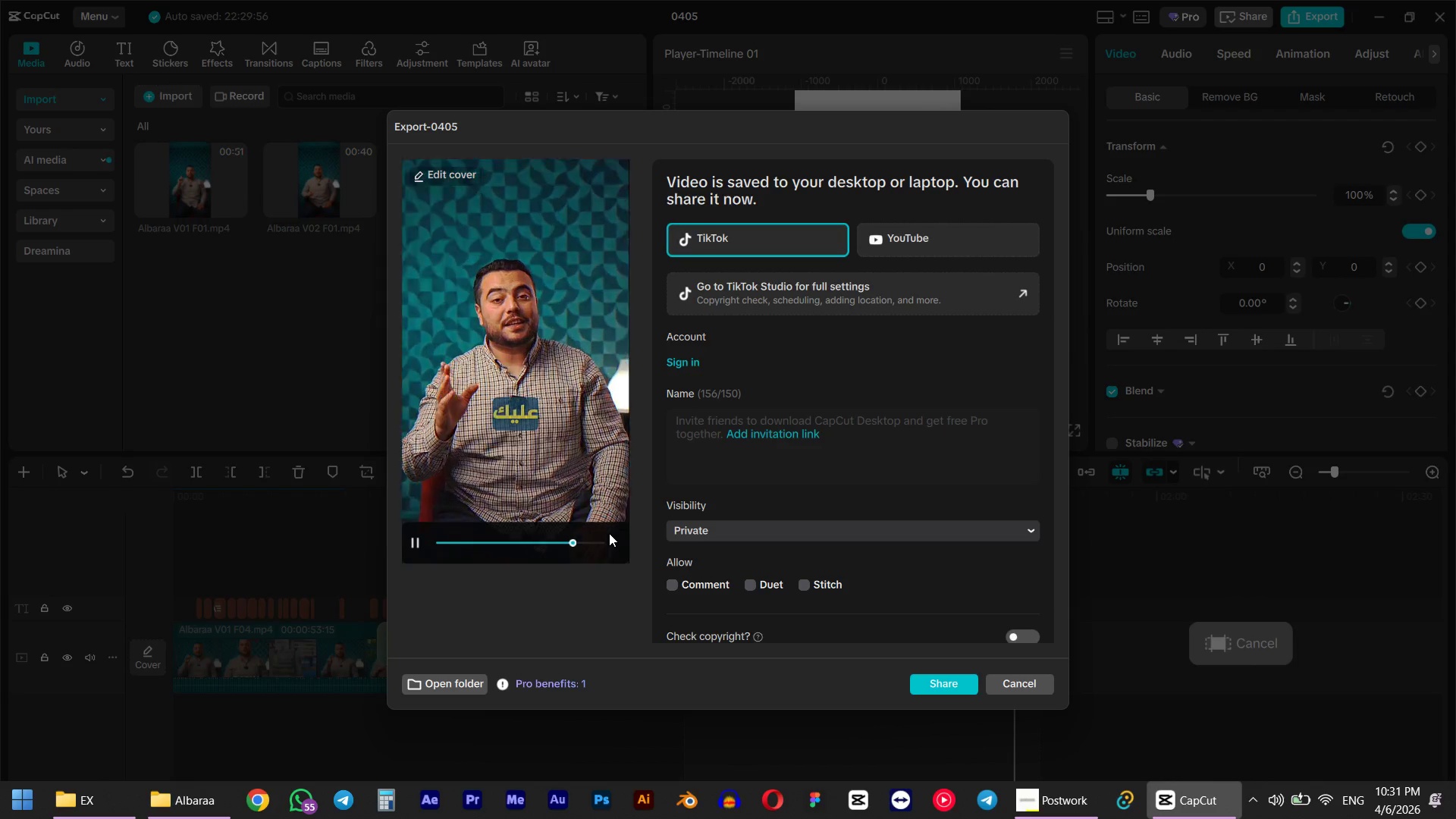 
left_click([1025, 686])
 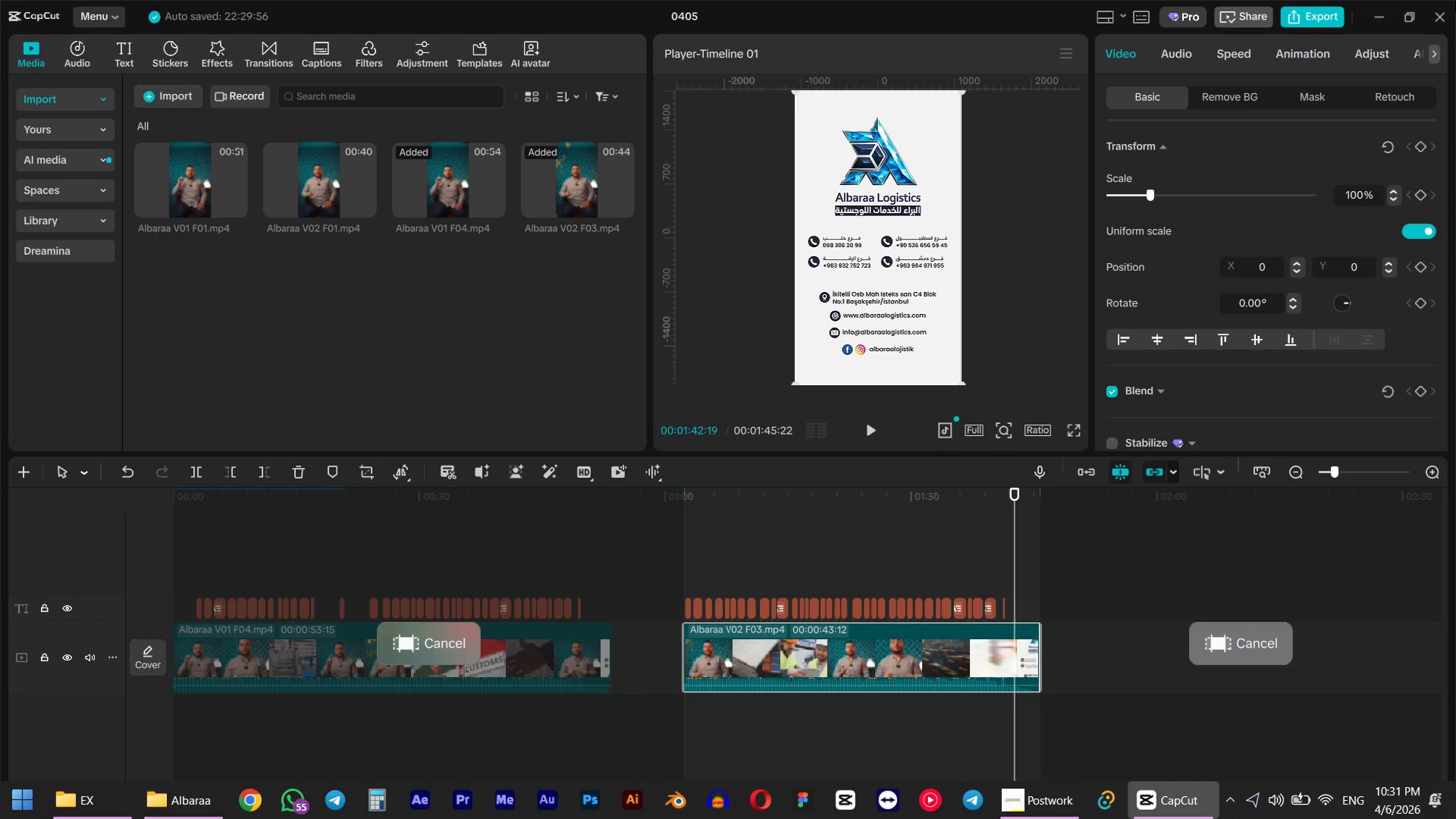 
left_click([1455, 0])
 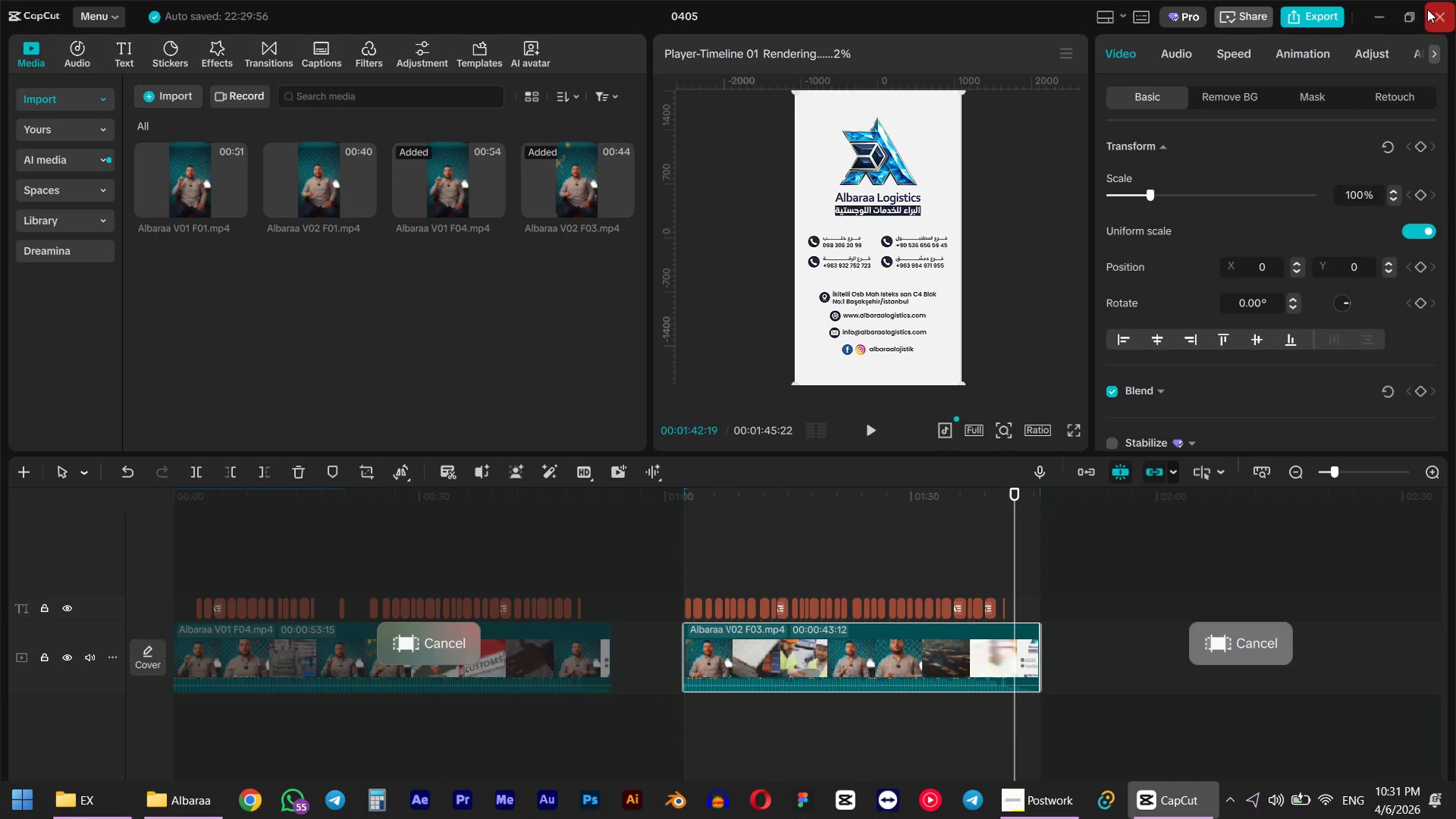 
left_click([1427, 9])
 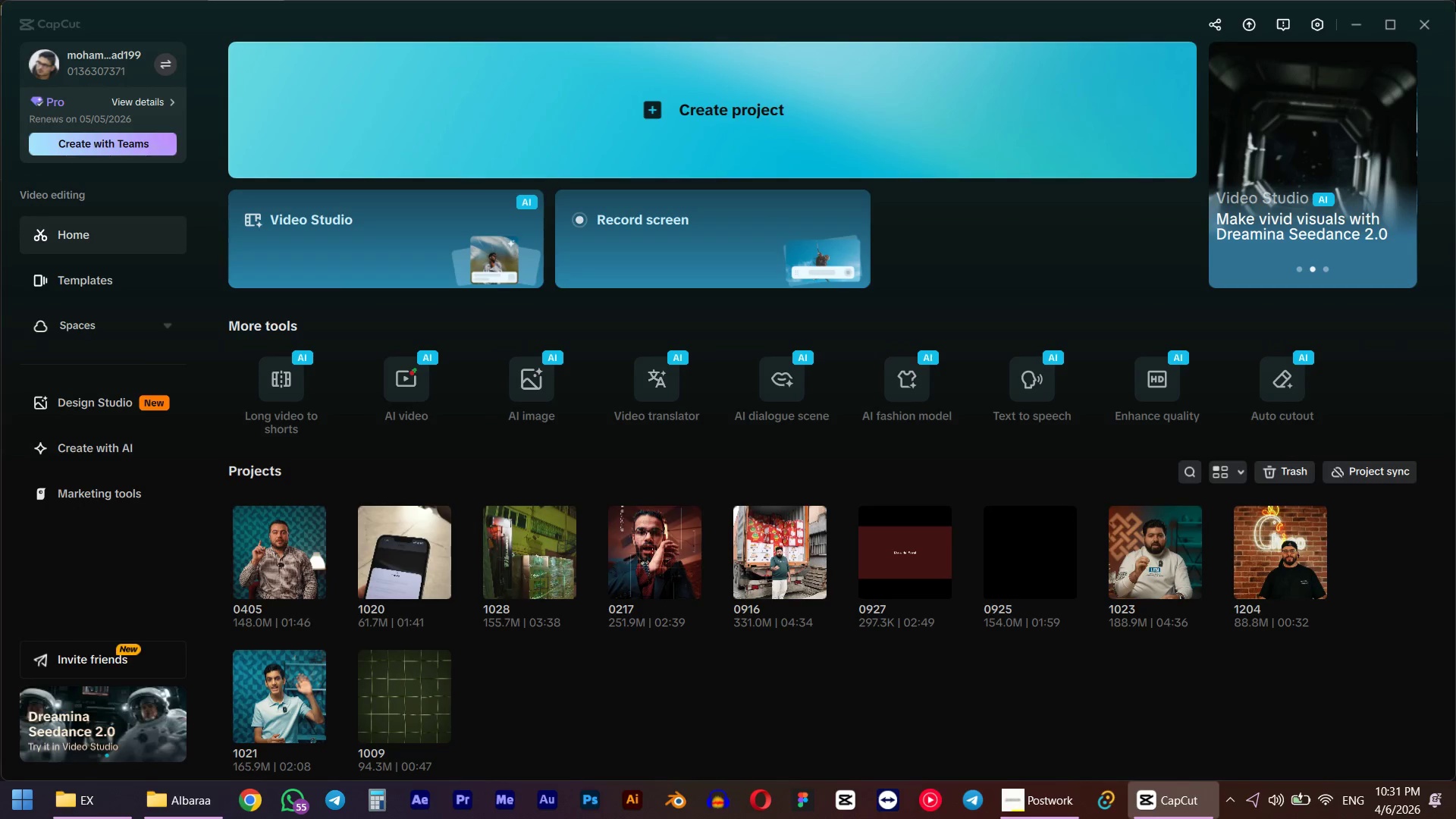 
left_click([1416, 24])
 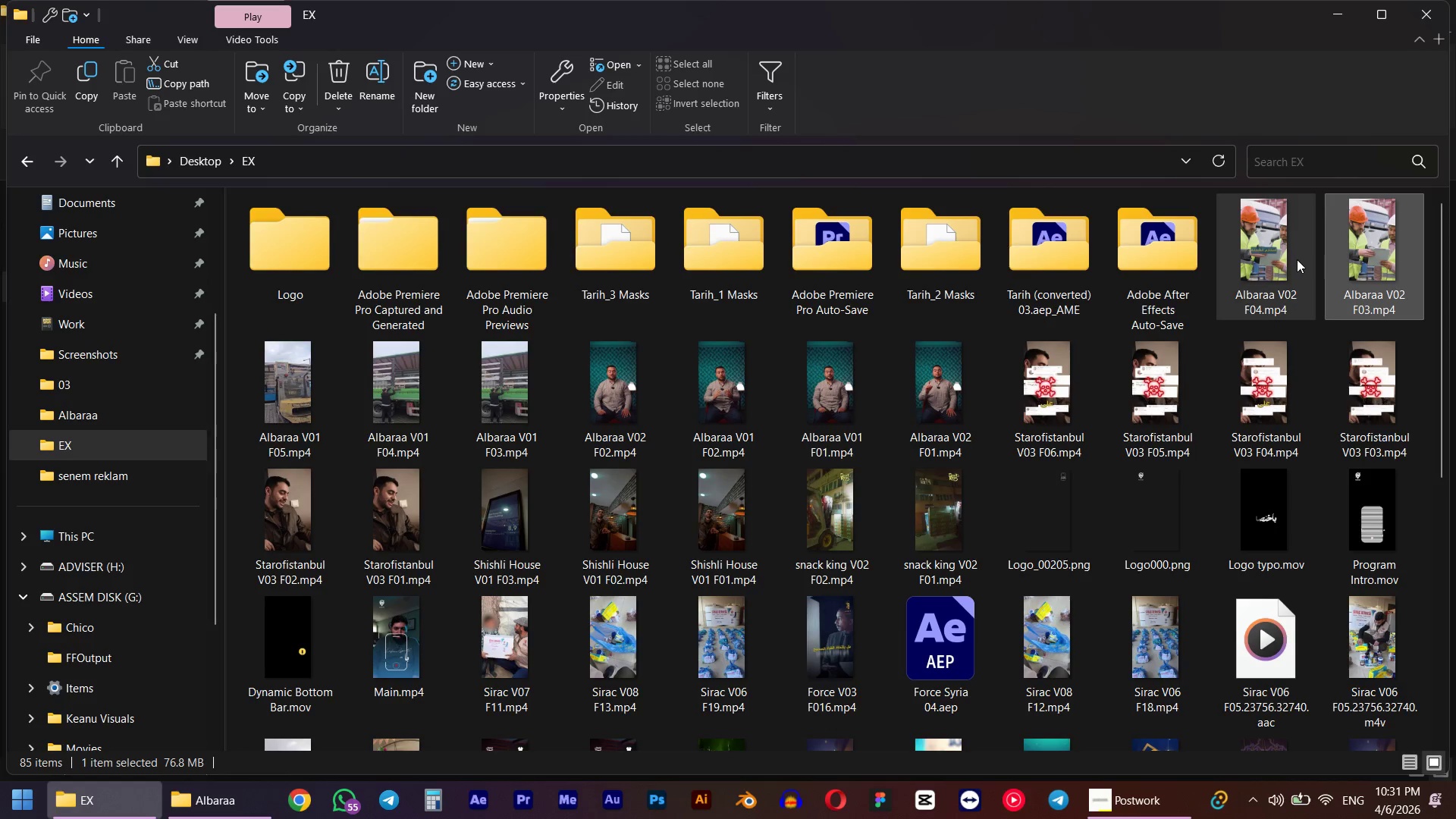 
wait(7.73)
 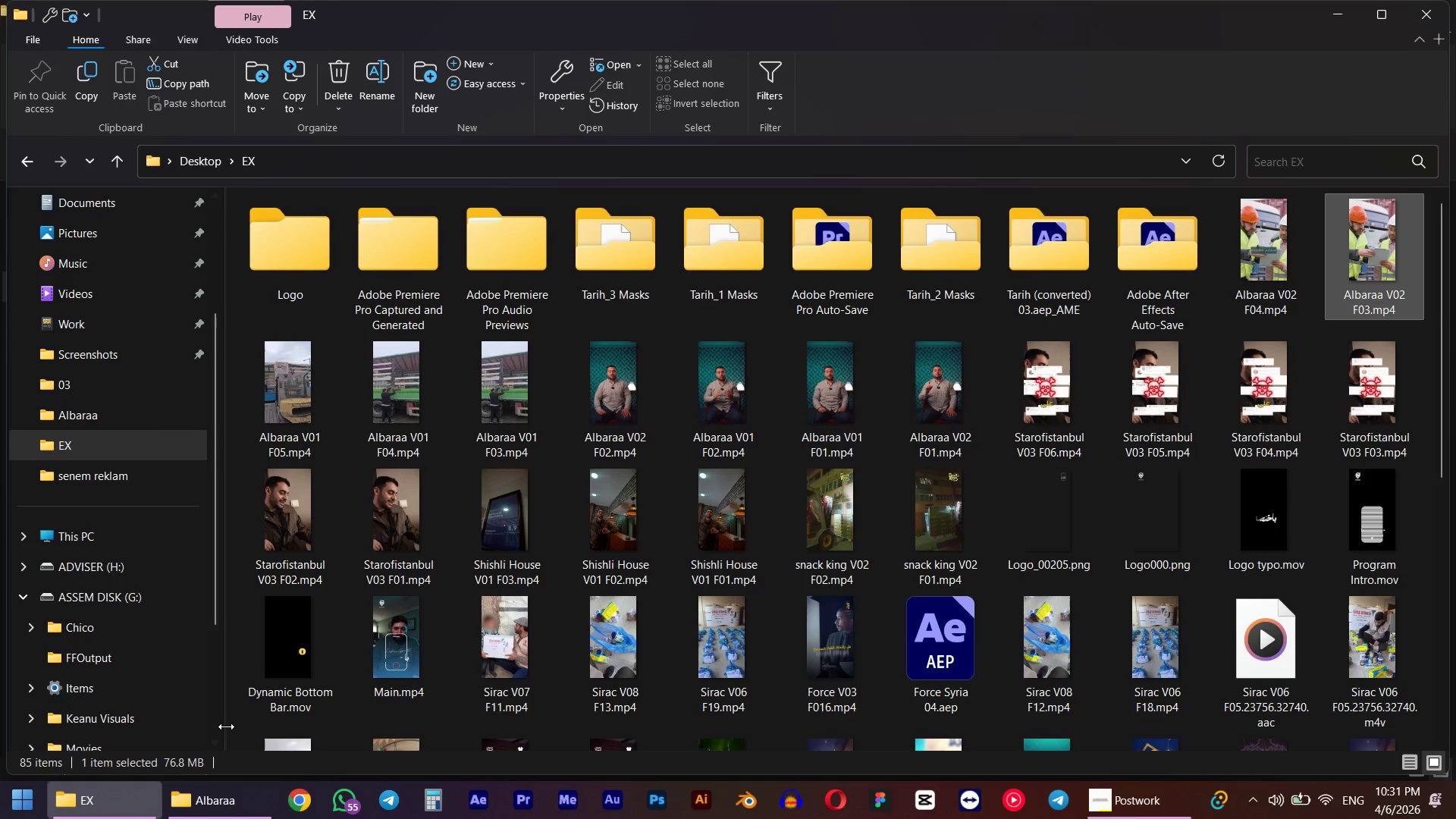 
double_click([1286, 246])
 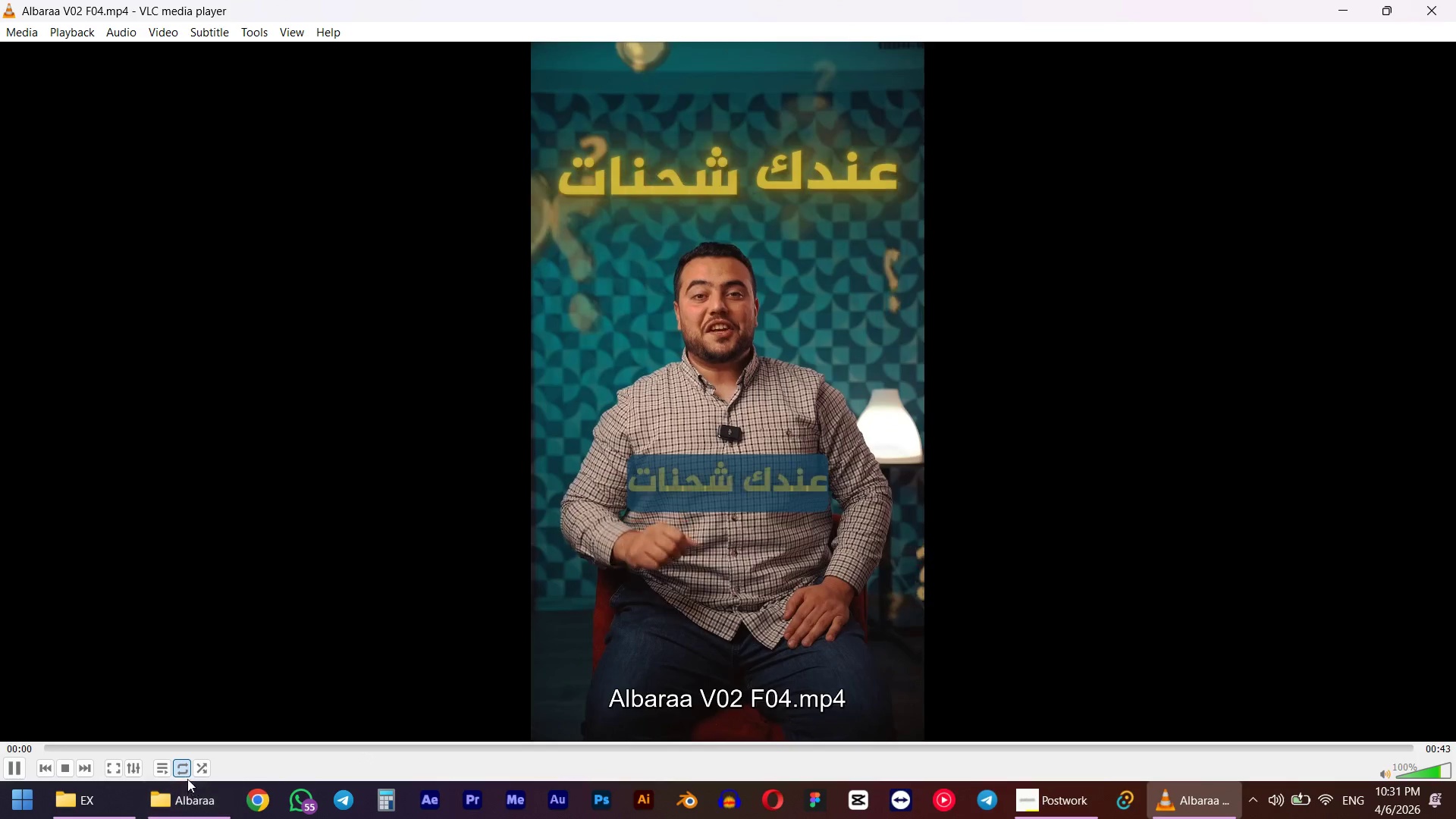 
left_click([200, 745])
 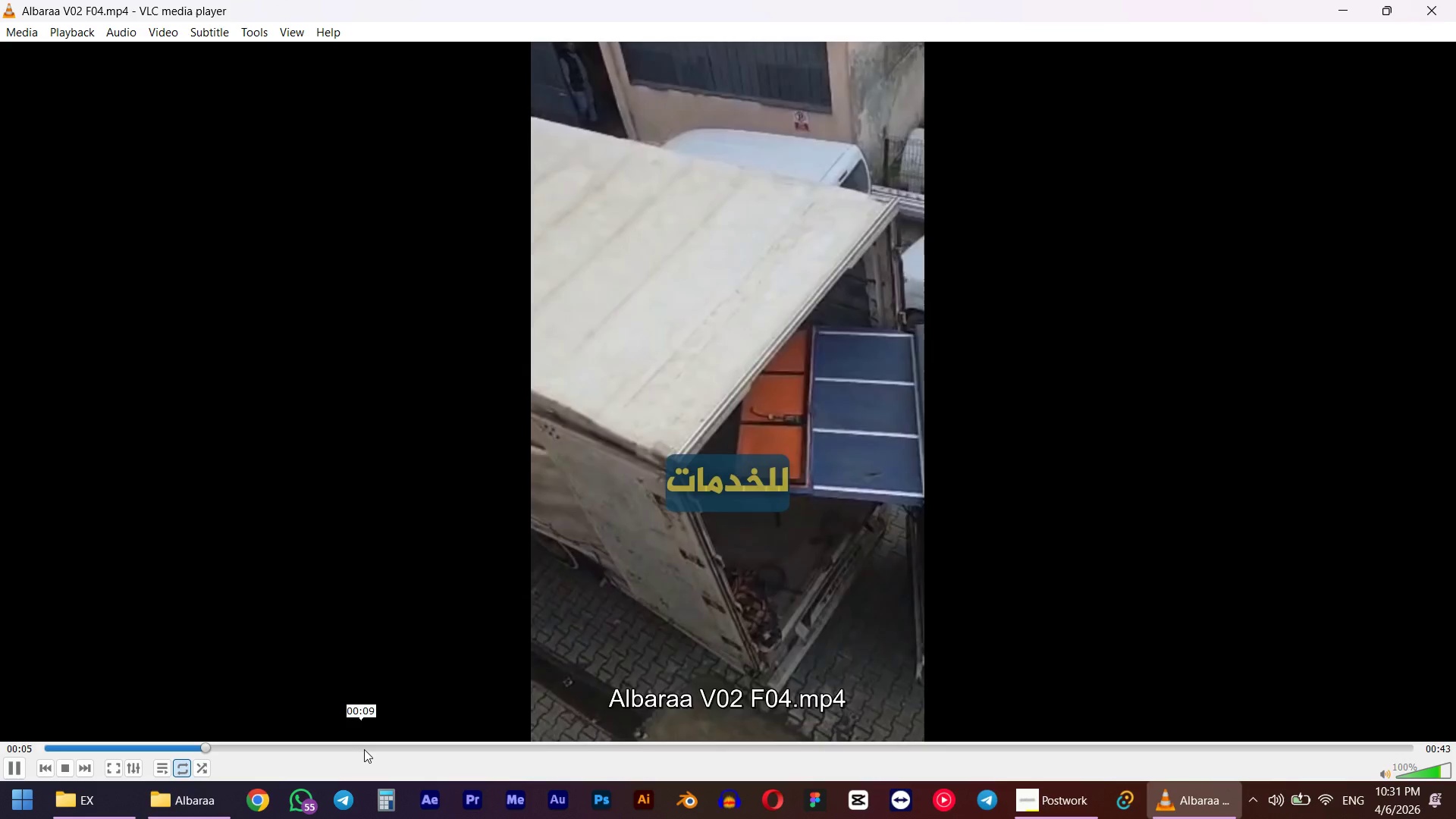 
left_click([368, 749])
 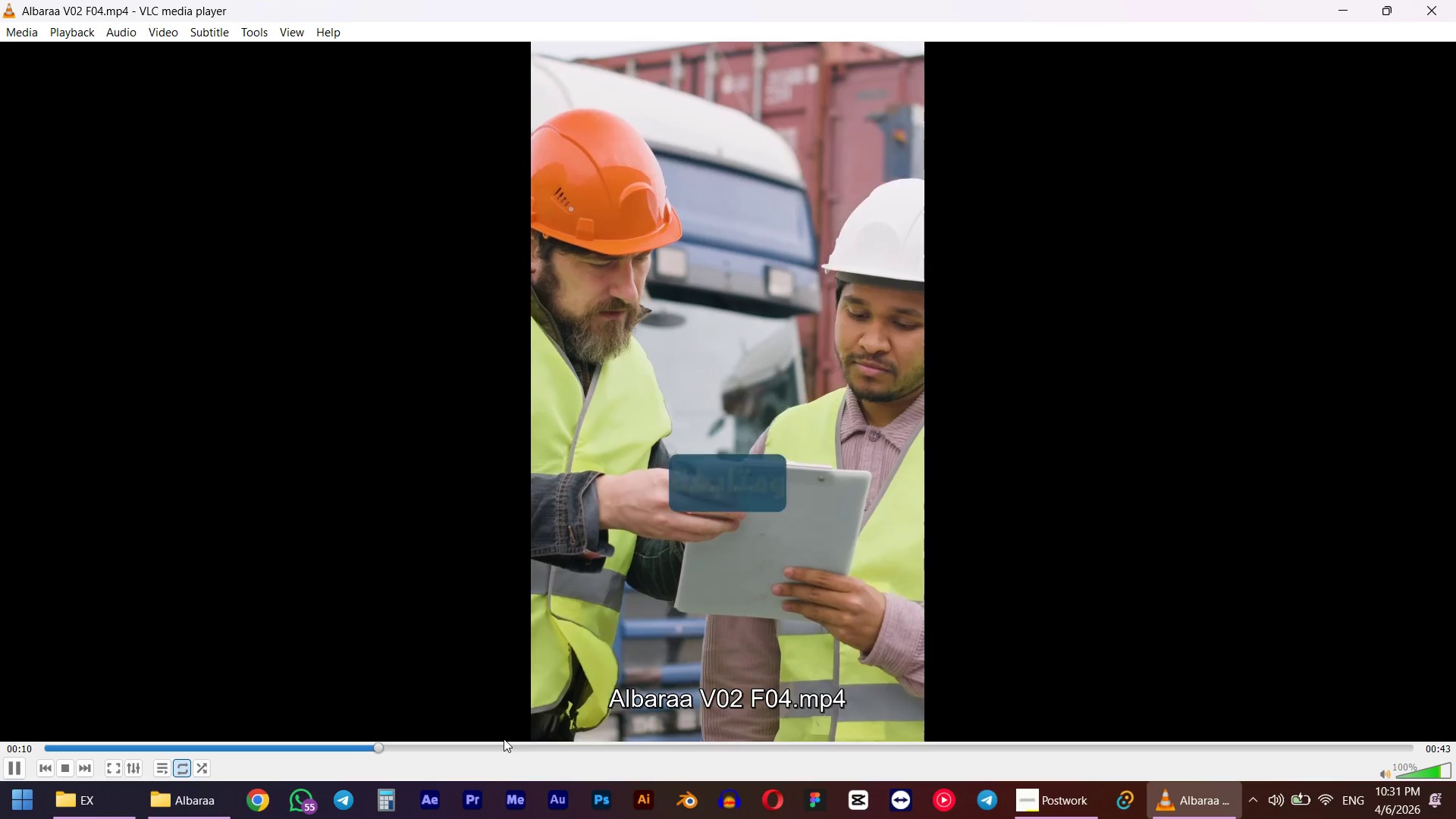 
left_click([504, 738])
 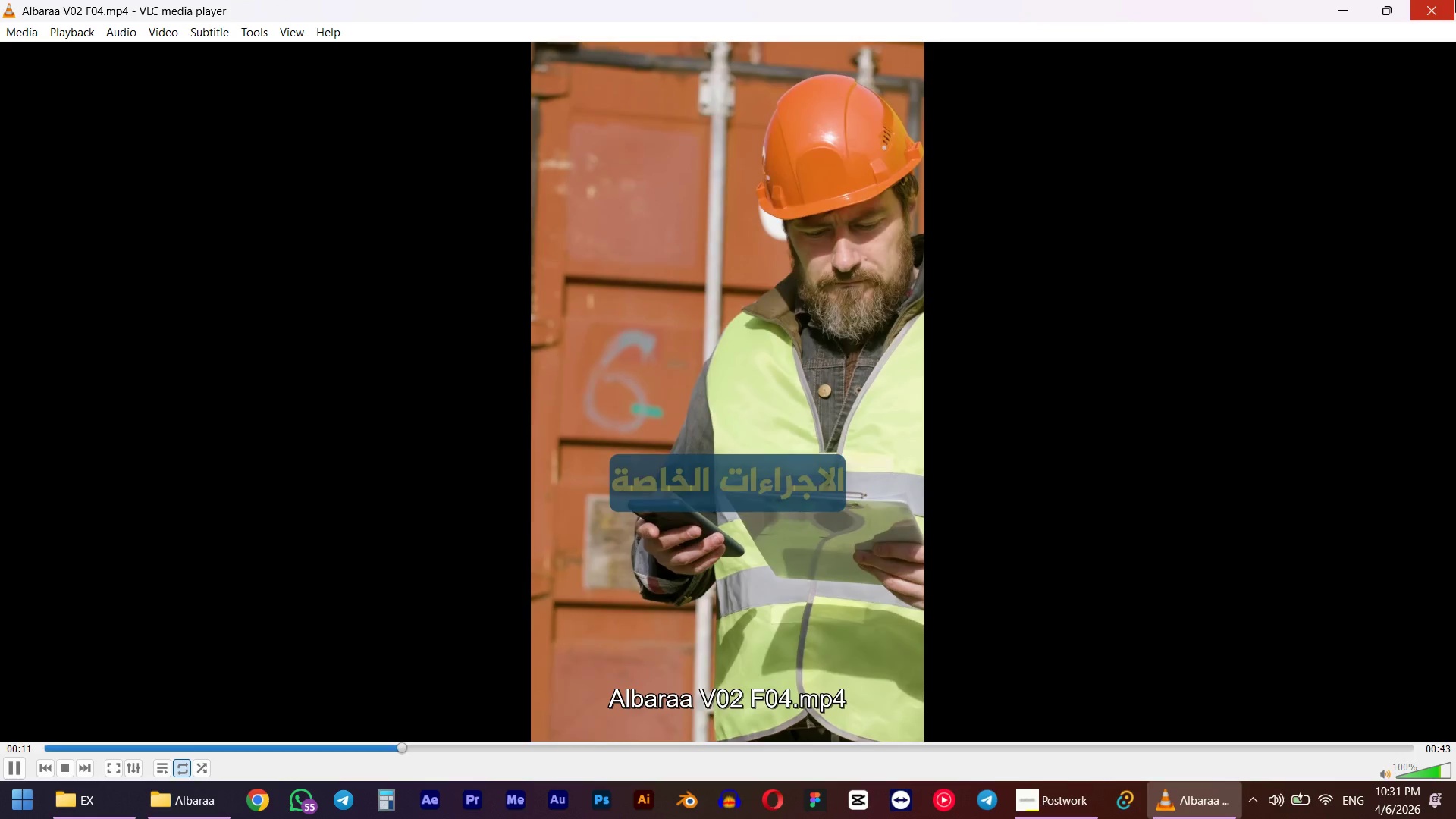 
left_click([1455, 0])
 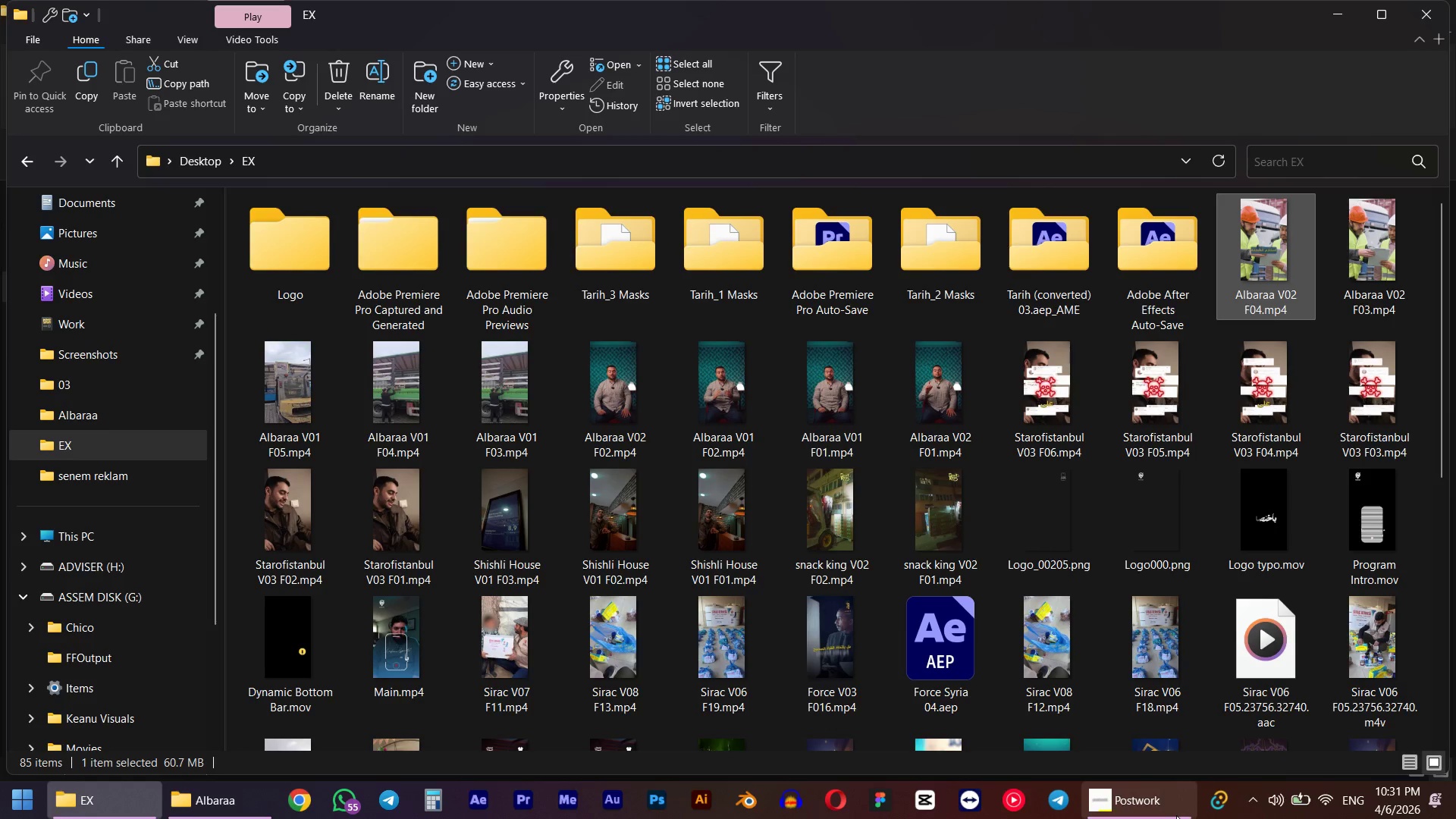 